 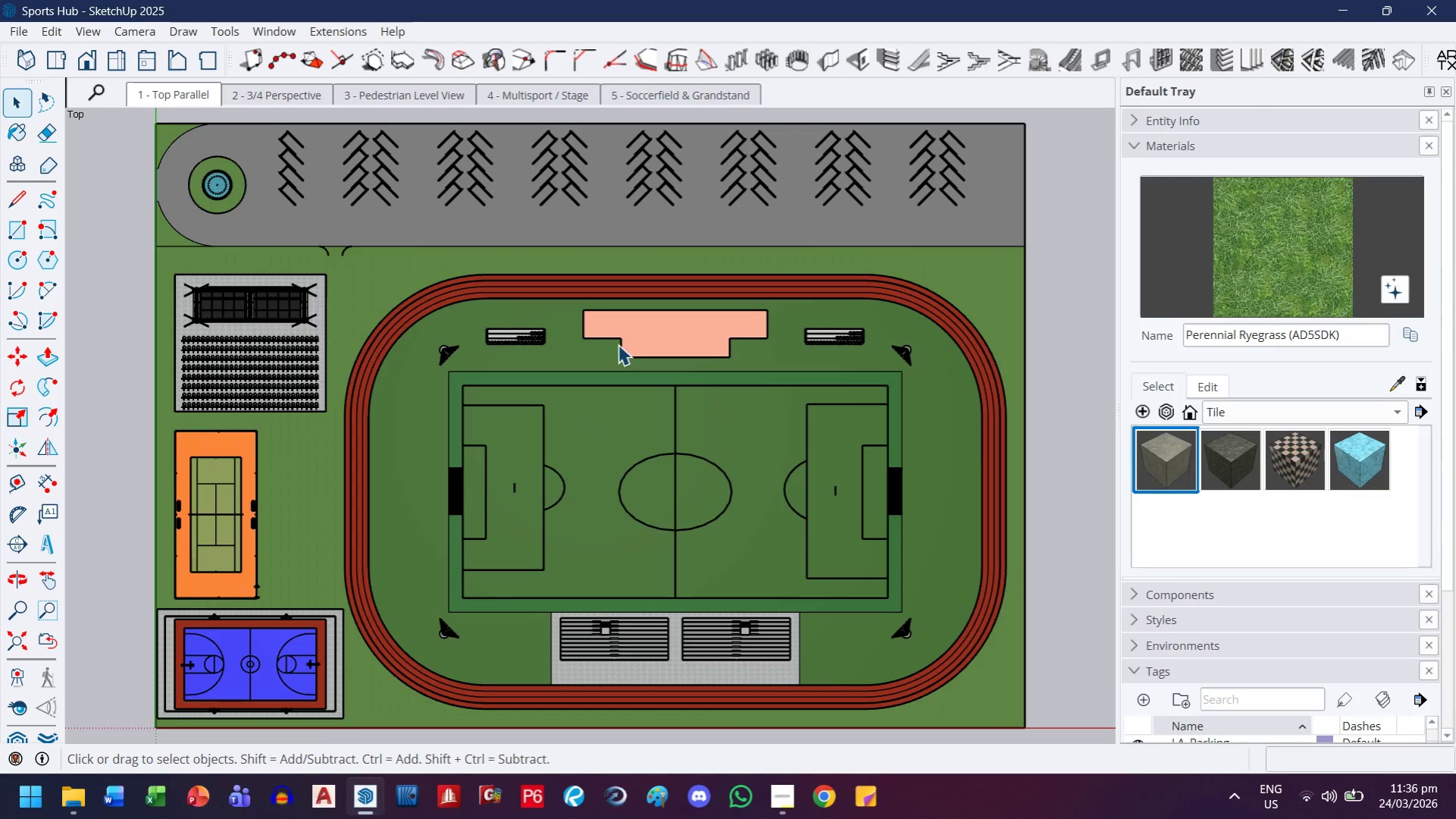 
key(H)
 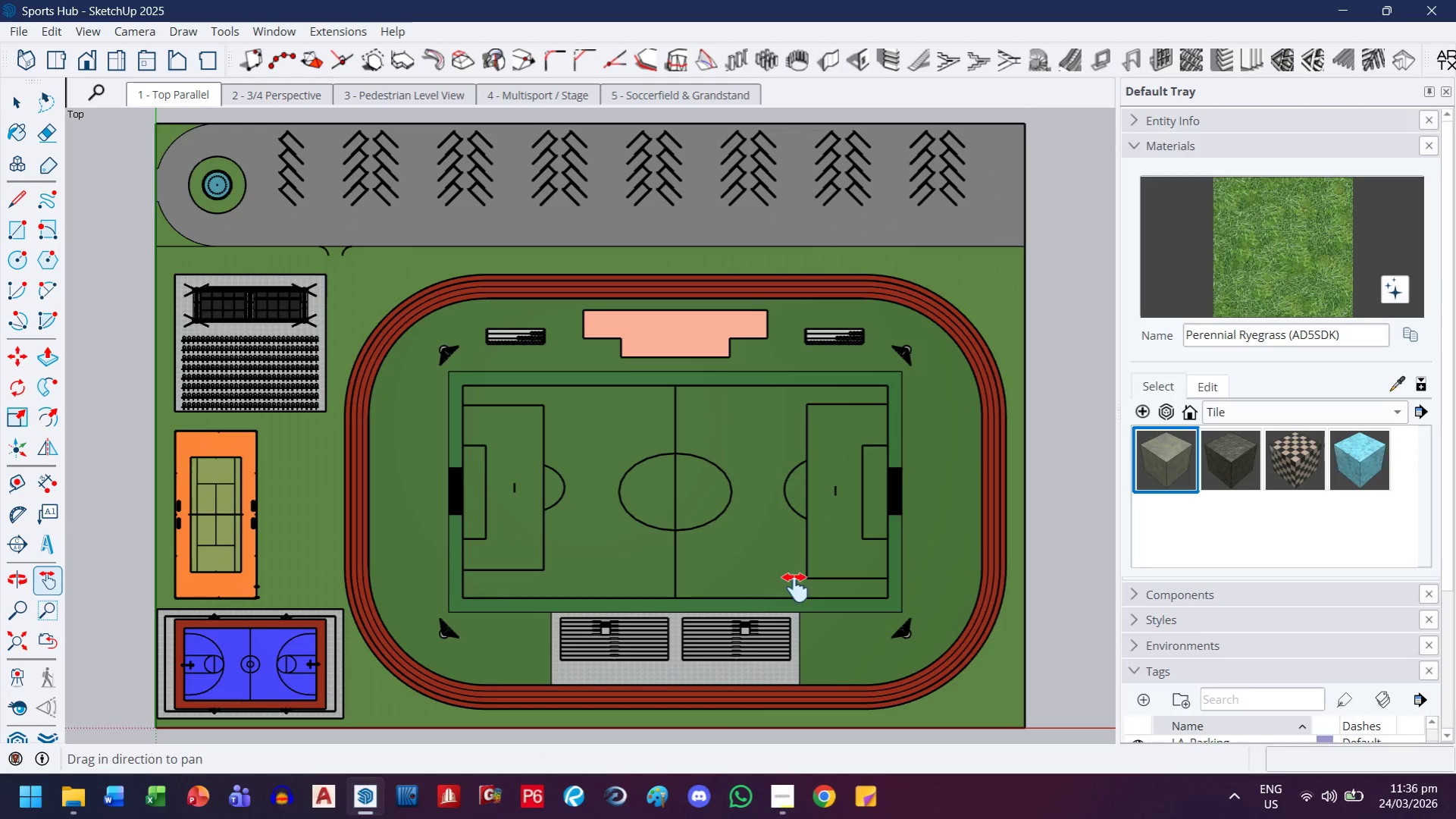 
left_click_drag(start_coordinate=[795, 576], to_coordinate=[196, 438])
 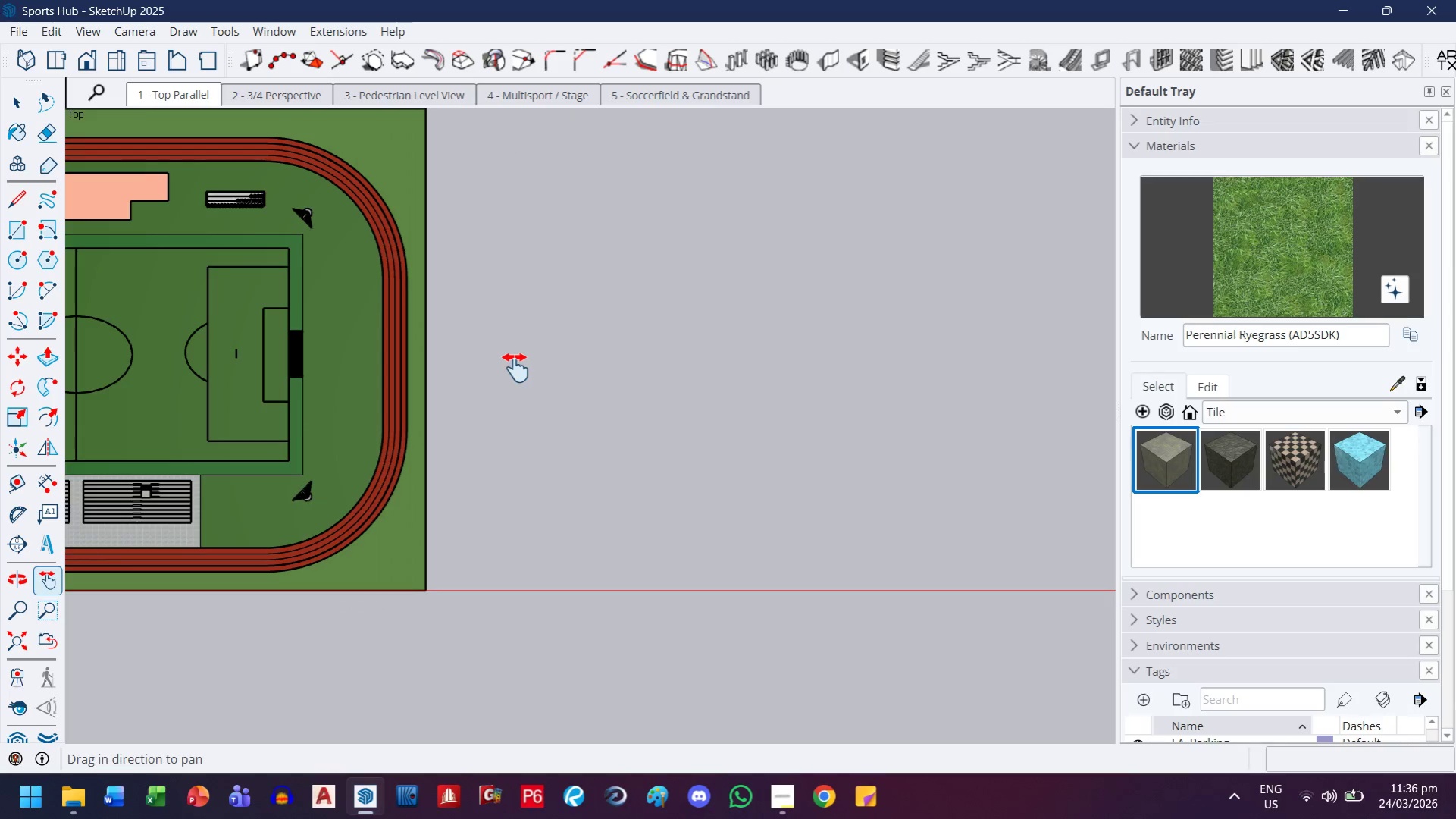 
left_click_drag(start_coordinate=[517, 368], to_coordinate=[299, 426])
 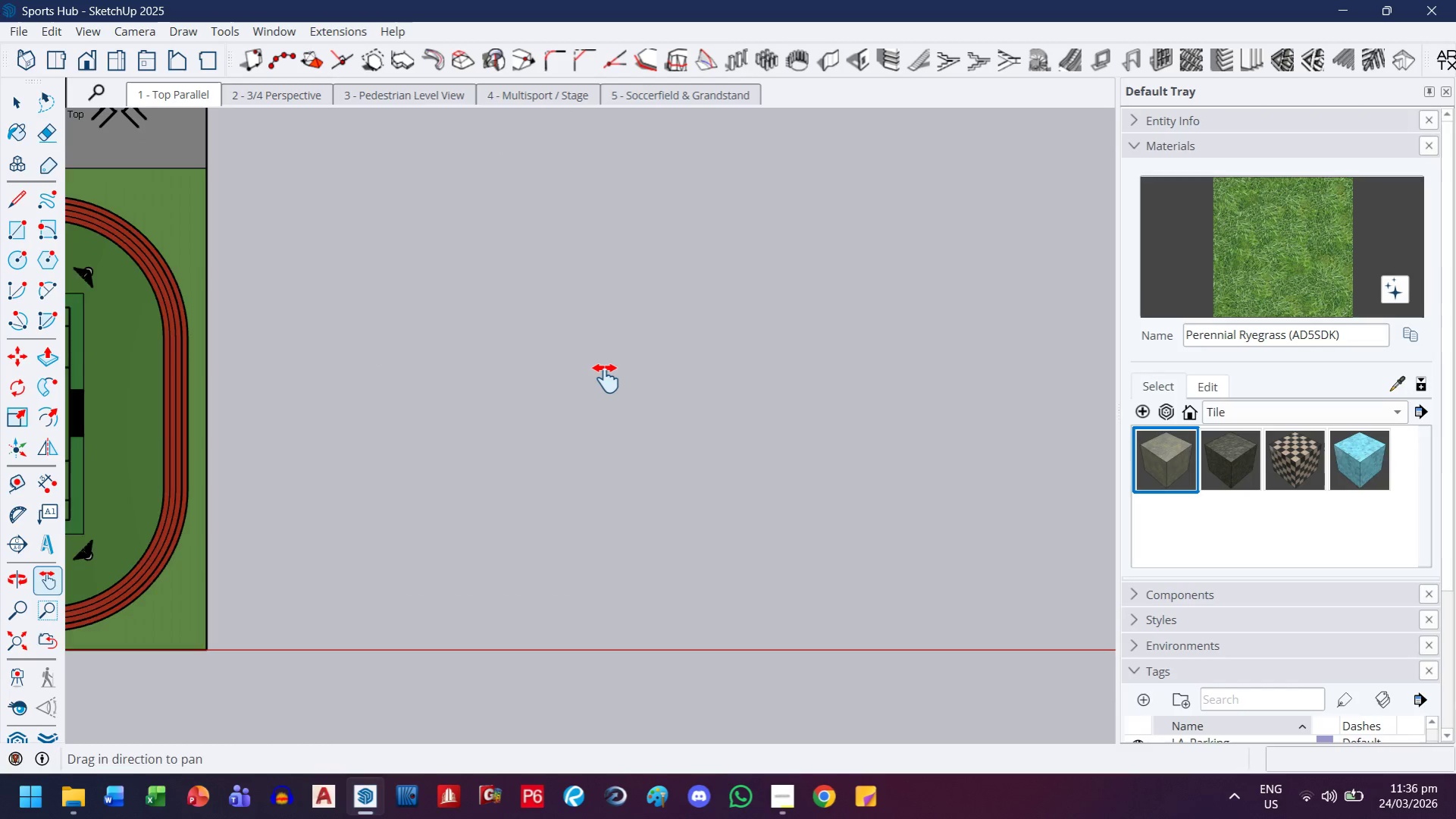 
left_click_drag(start_coordinate=[749, 385], to_coordinate=[549, 397])
 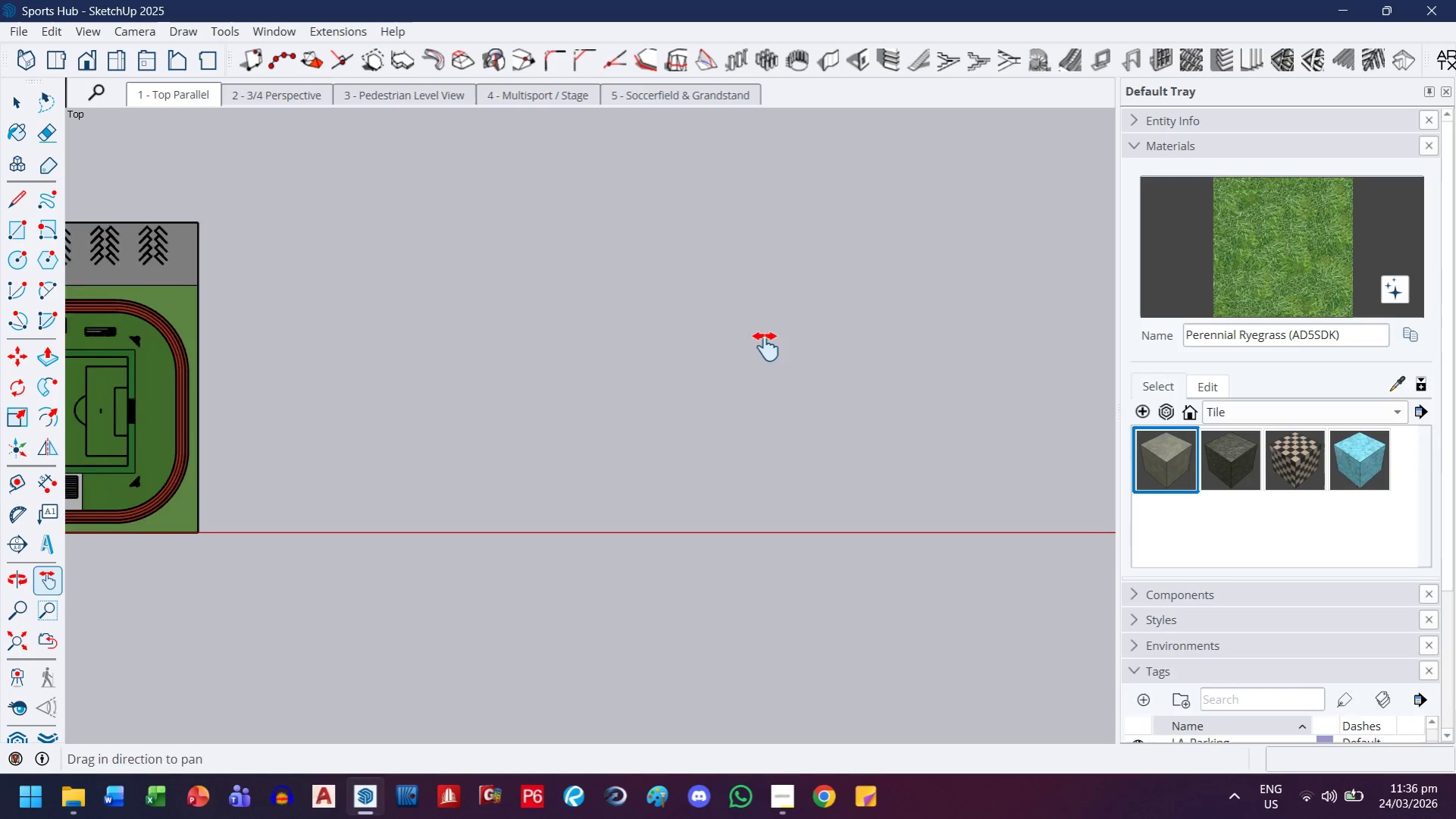 
scroll: coordinate [598, 389], scroll_direction: down, amount: 7.0
 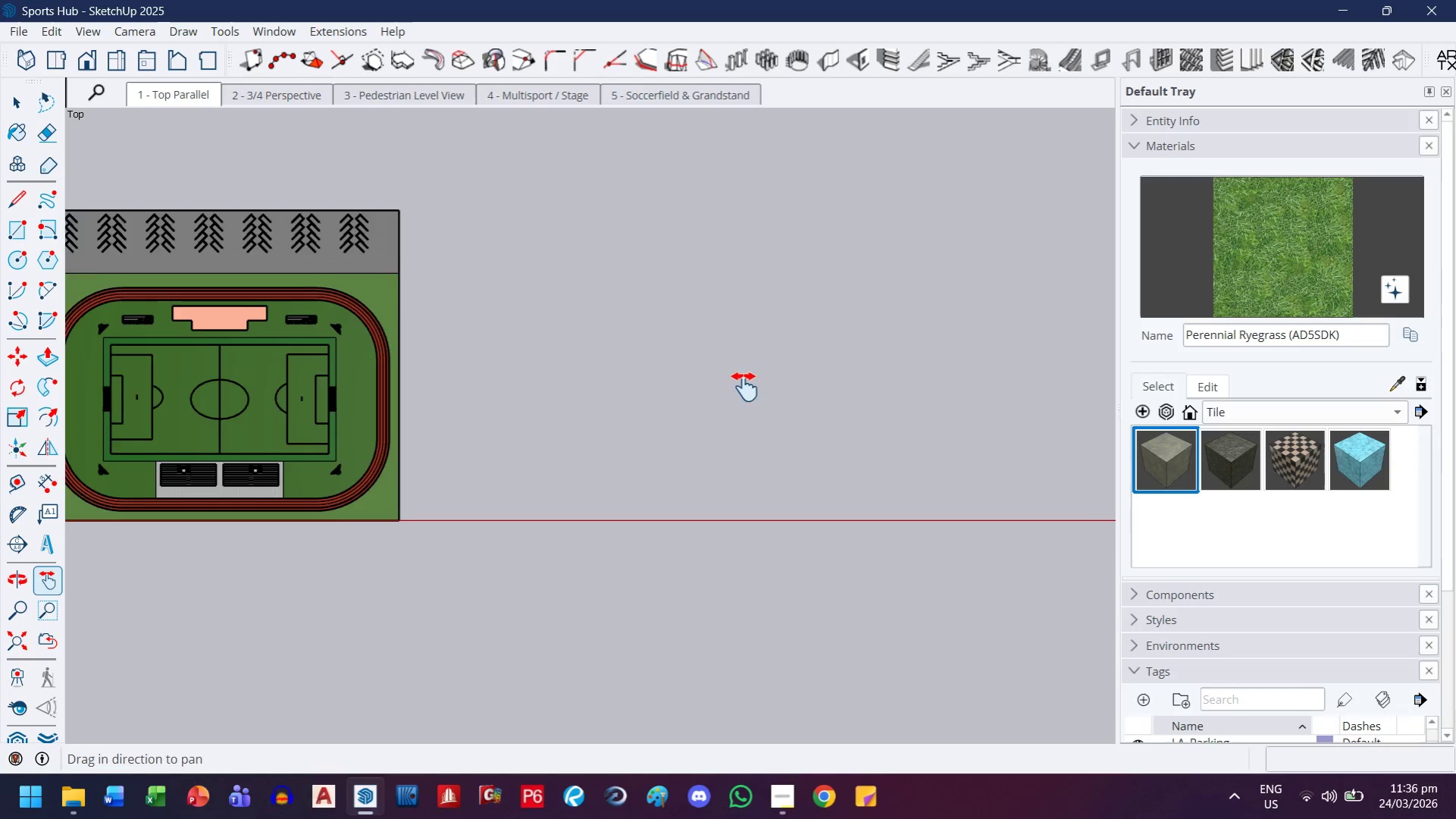 
left_click_drag(start_coordinate=[784, 341], to_coordinate=[480, 356])
 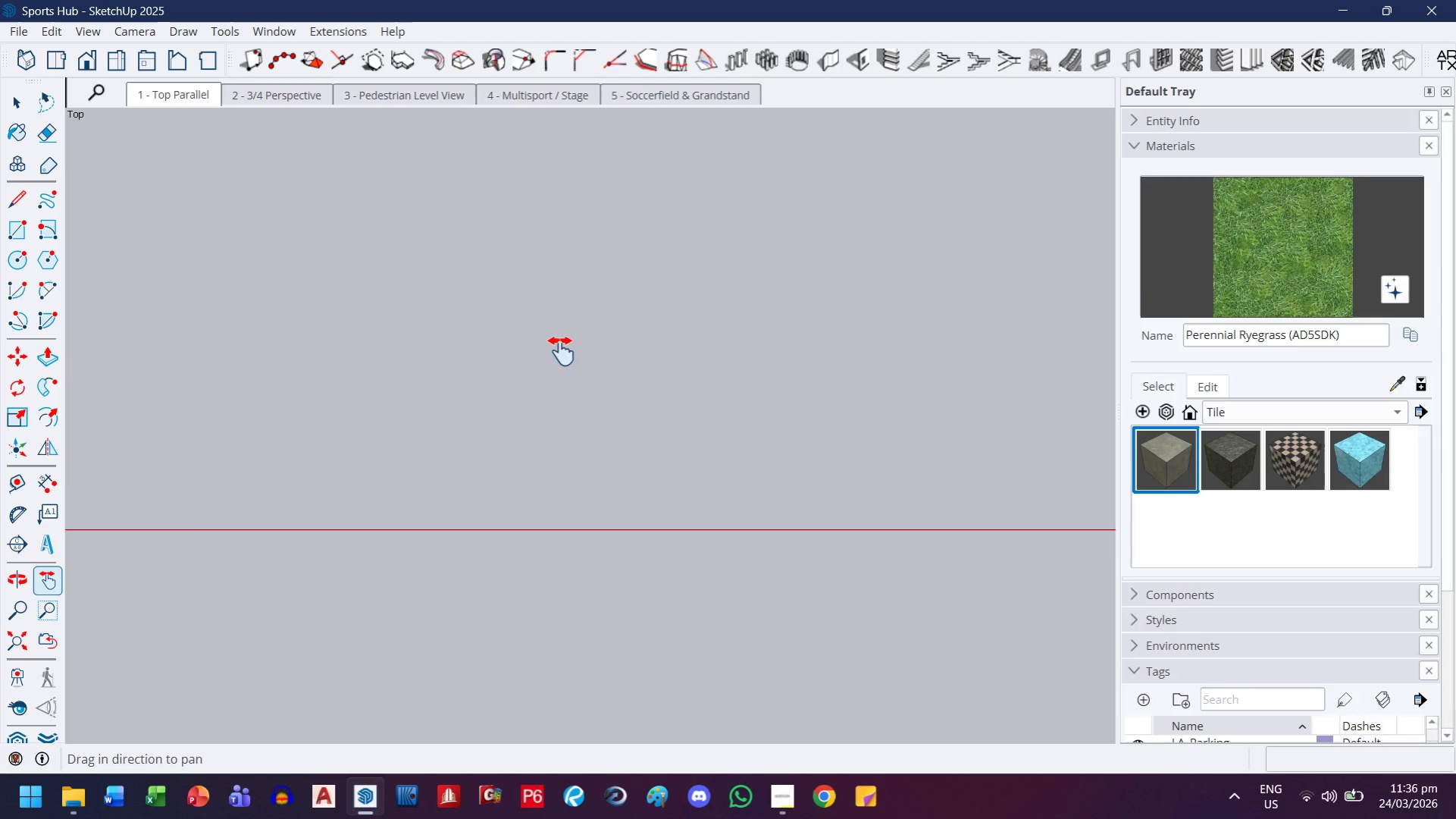 
left_click_drag(start_coordinate=[449, 399], to_coordinate=[542, 426])
 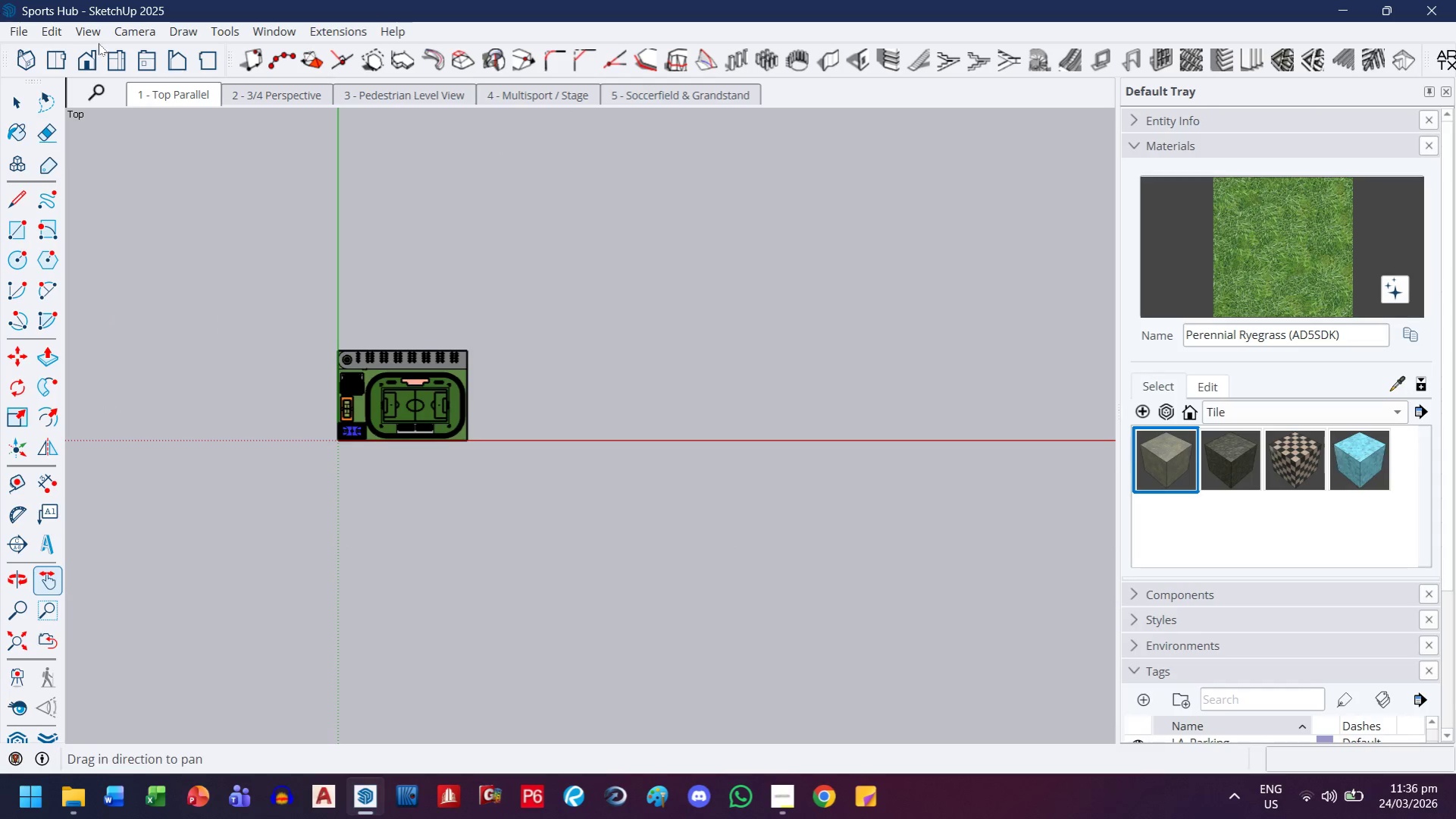 
scroll: coordinate [571, 361], scroll_direction: down, amount: 13.0
 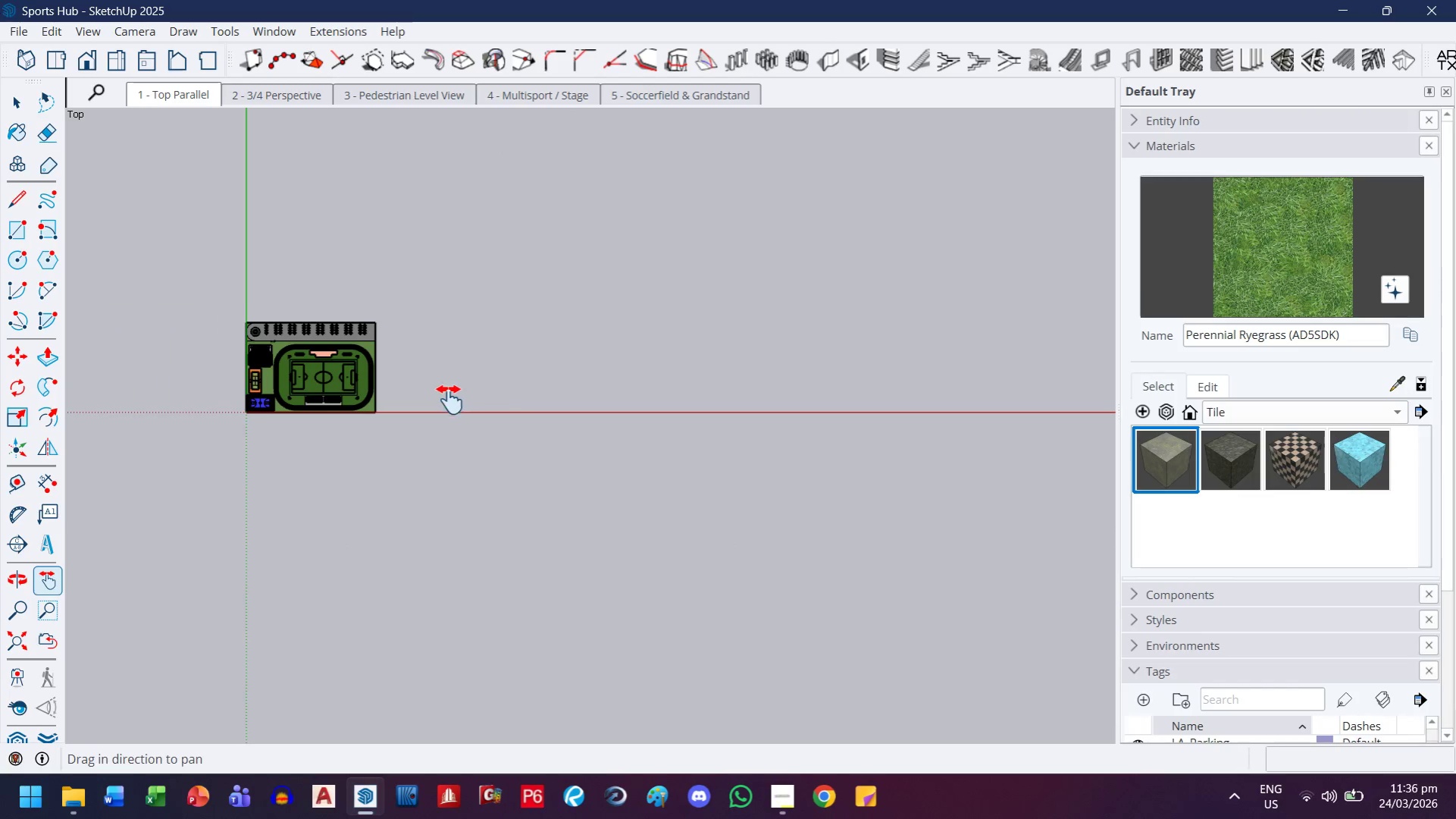 
left_click([103, 34])
 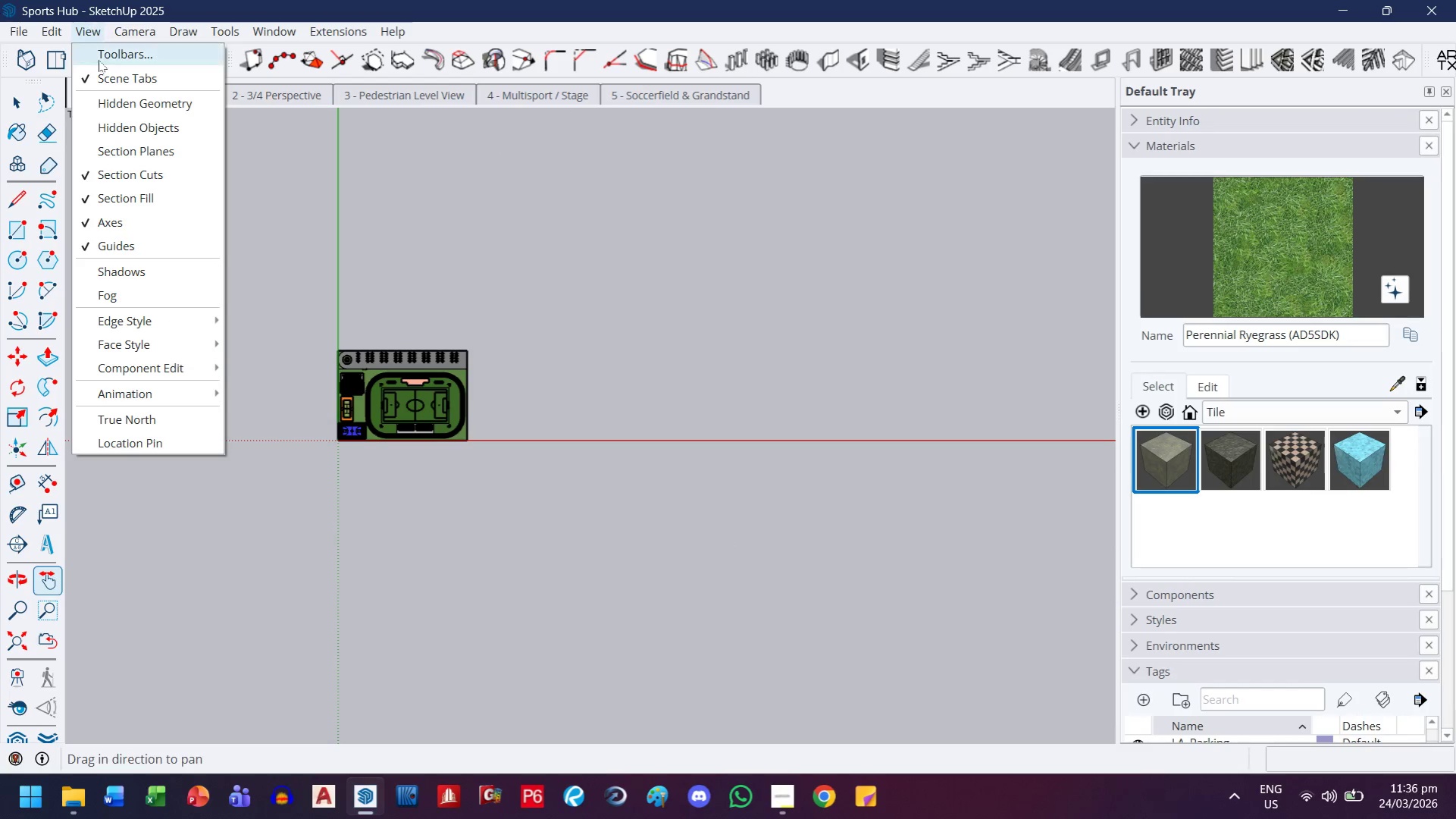 
left_click([105, 124])
 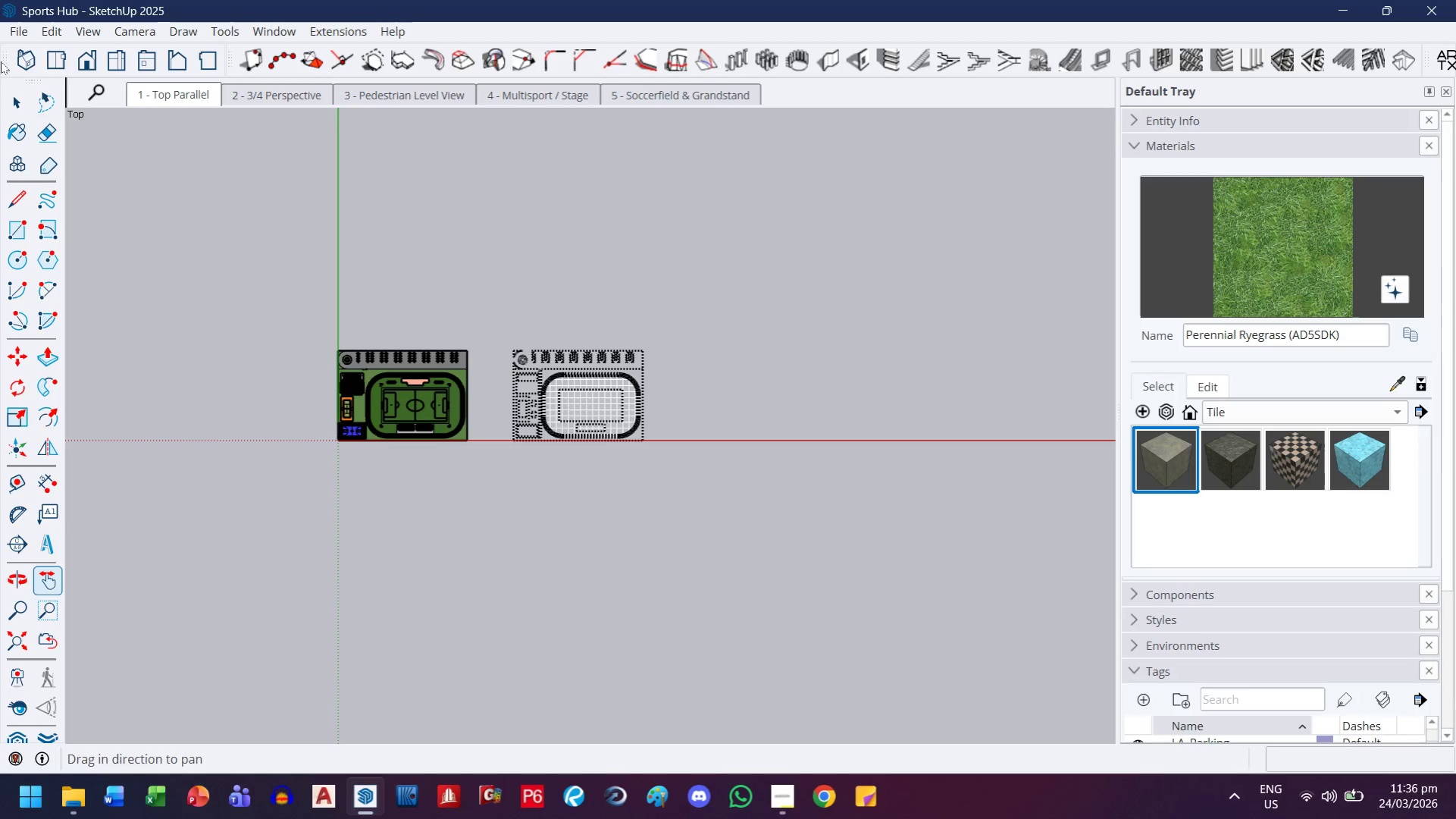 
left_click([14, 98])
 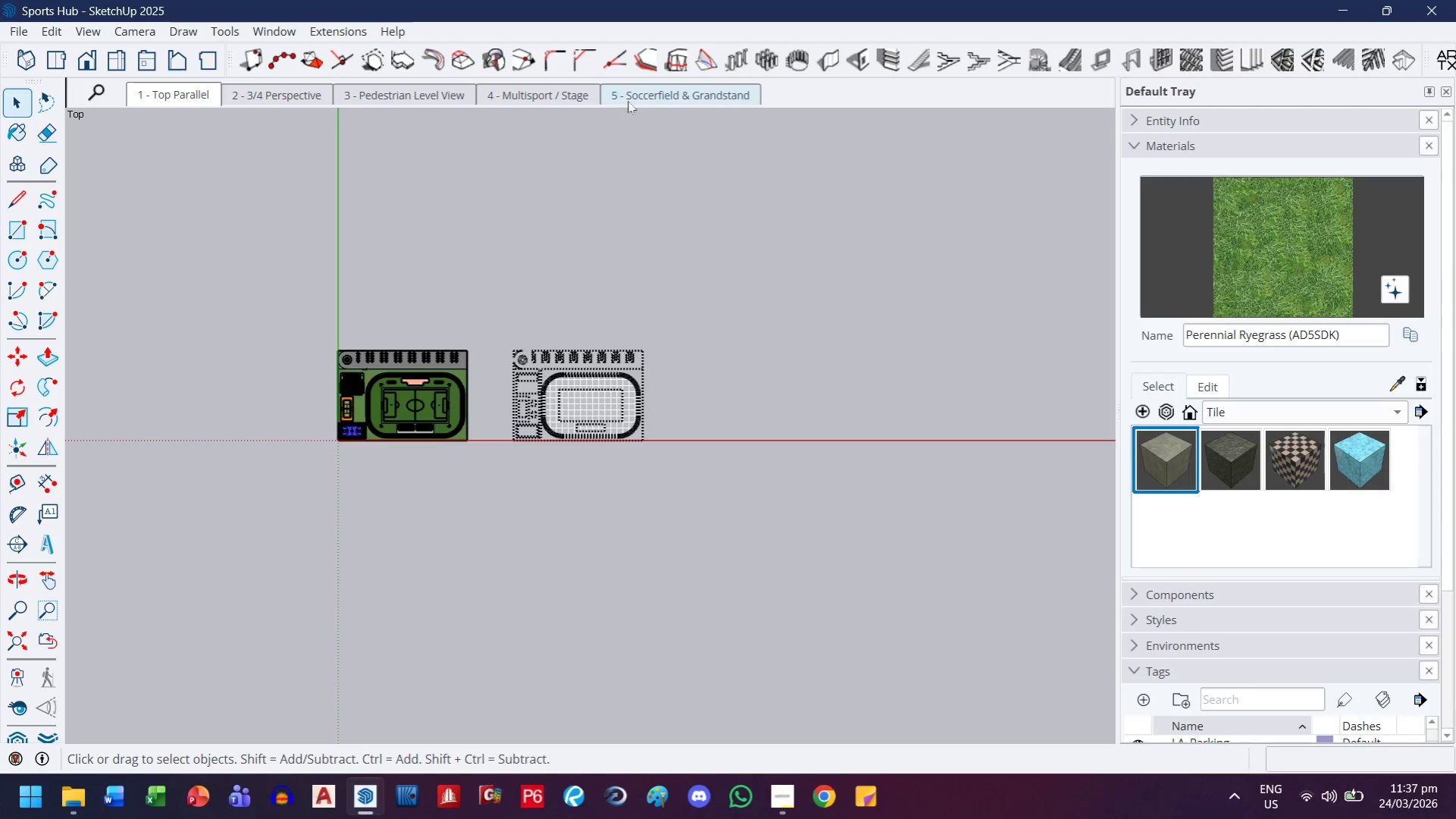 
left_click([639, 99])
 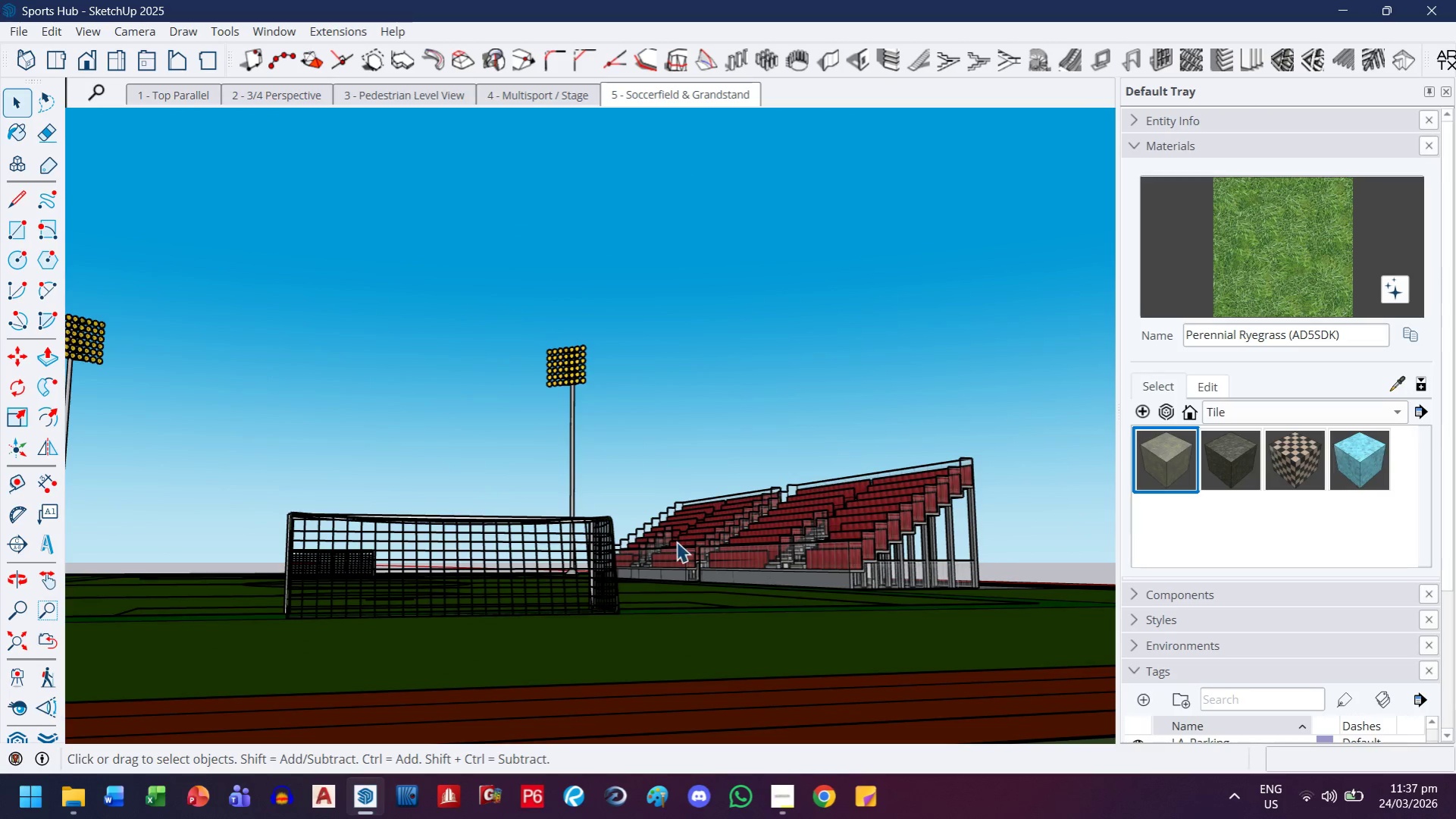 
scroll: coordinate [538, 538], scroll_direction: down, amount: 7.0
 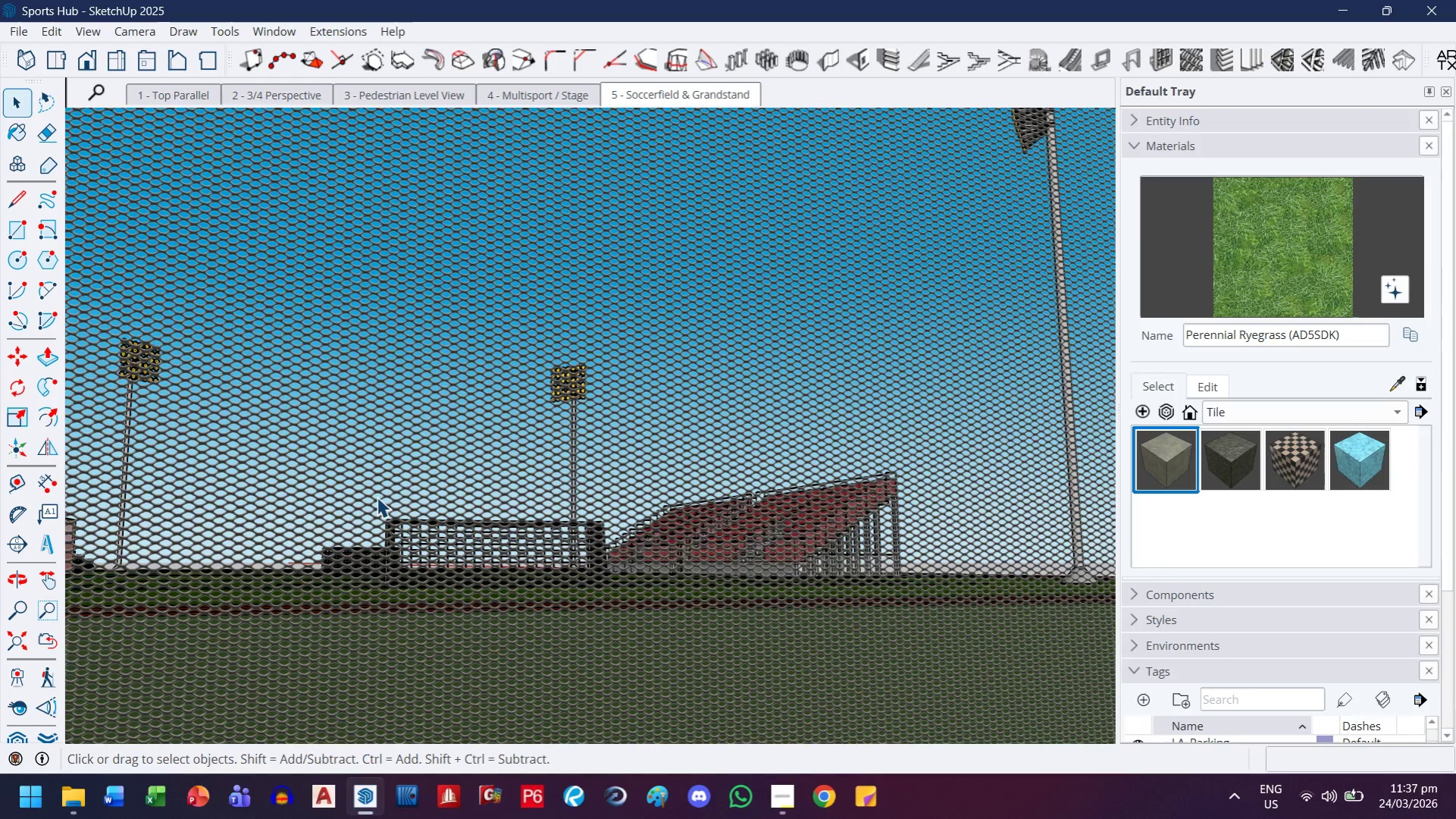 
scroll: coordinate [401, 601], scroll_direction: up, amount: 39.0
 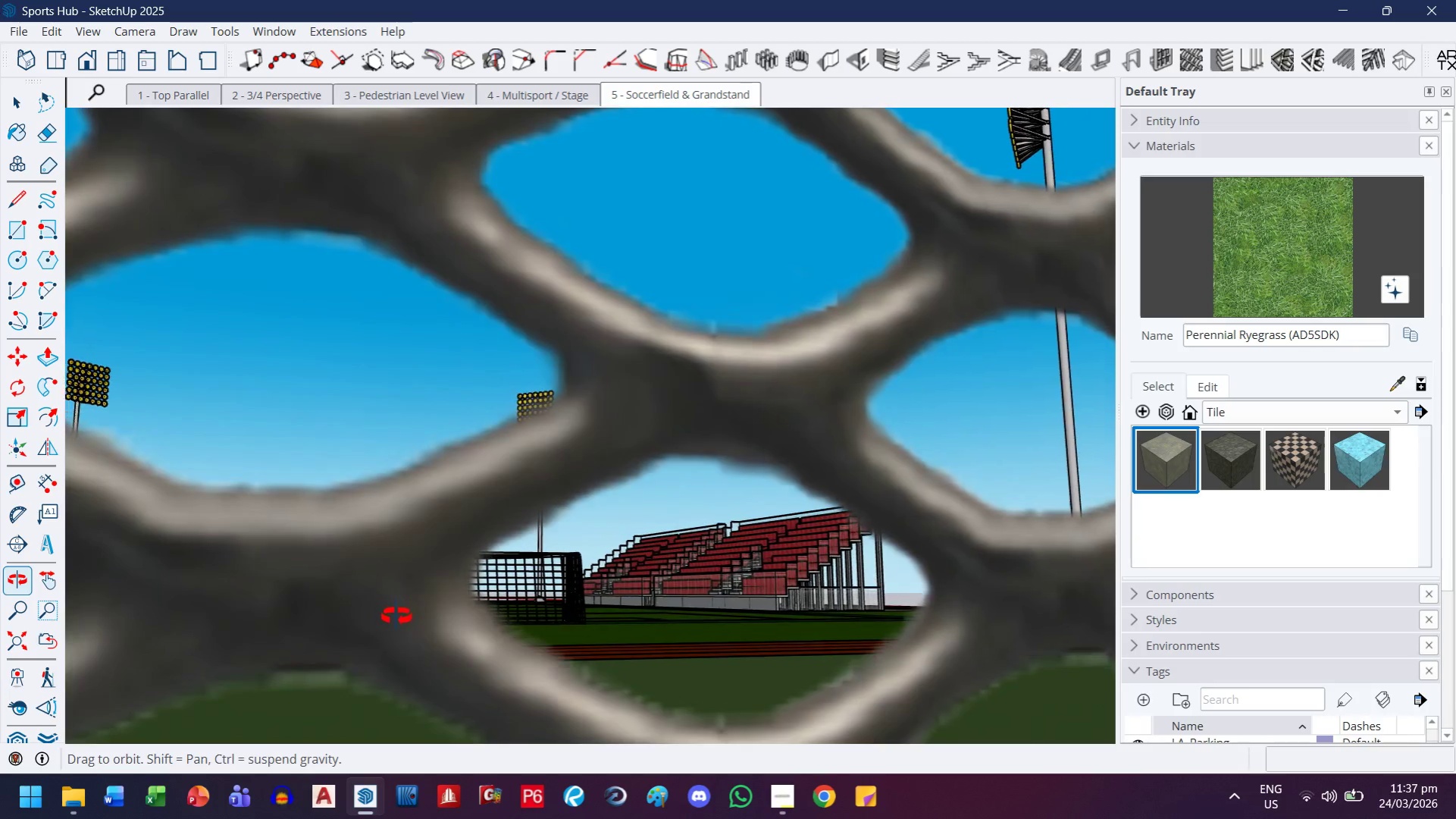 
scroll: coordinate [451, 573], scroll_direction: down, amount: 32.0
 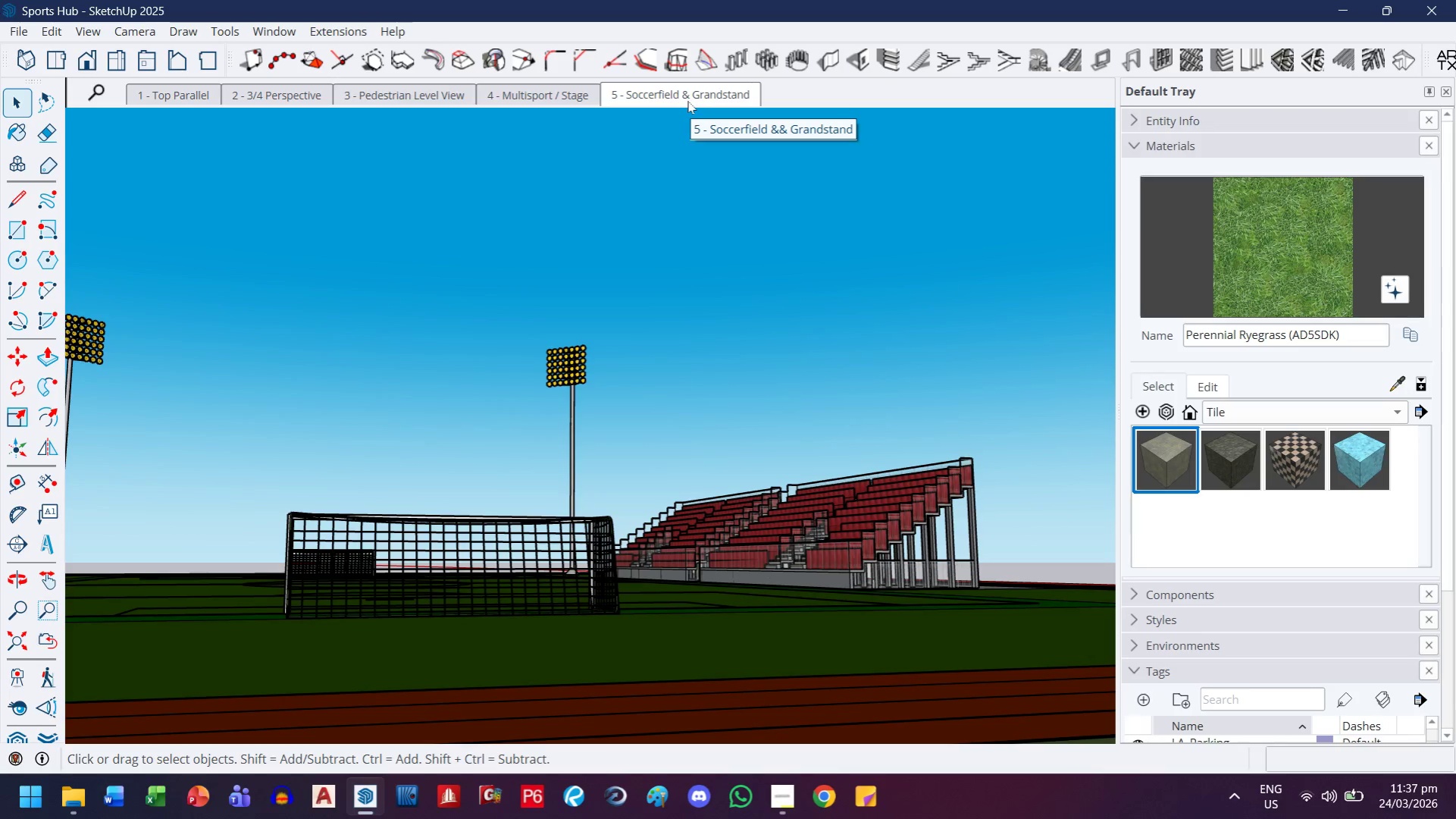 
wait(9.23)
 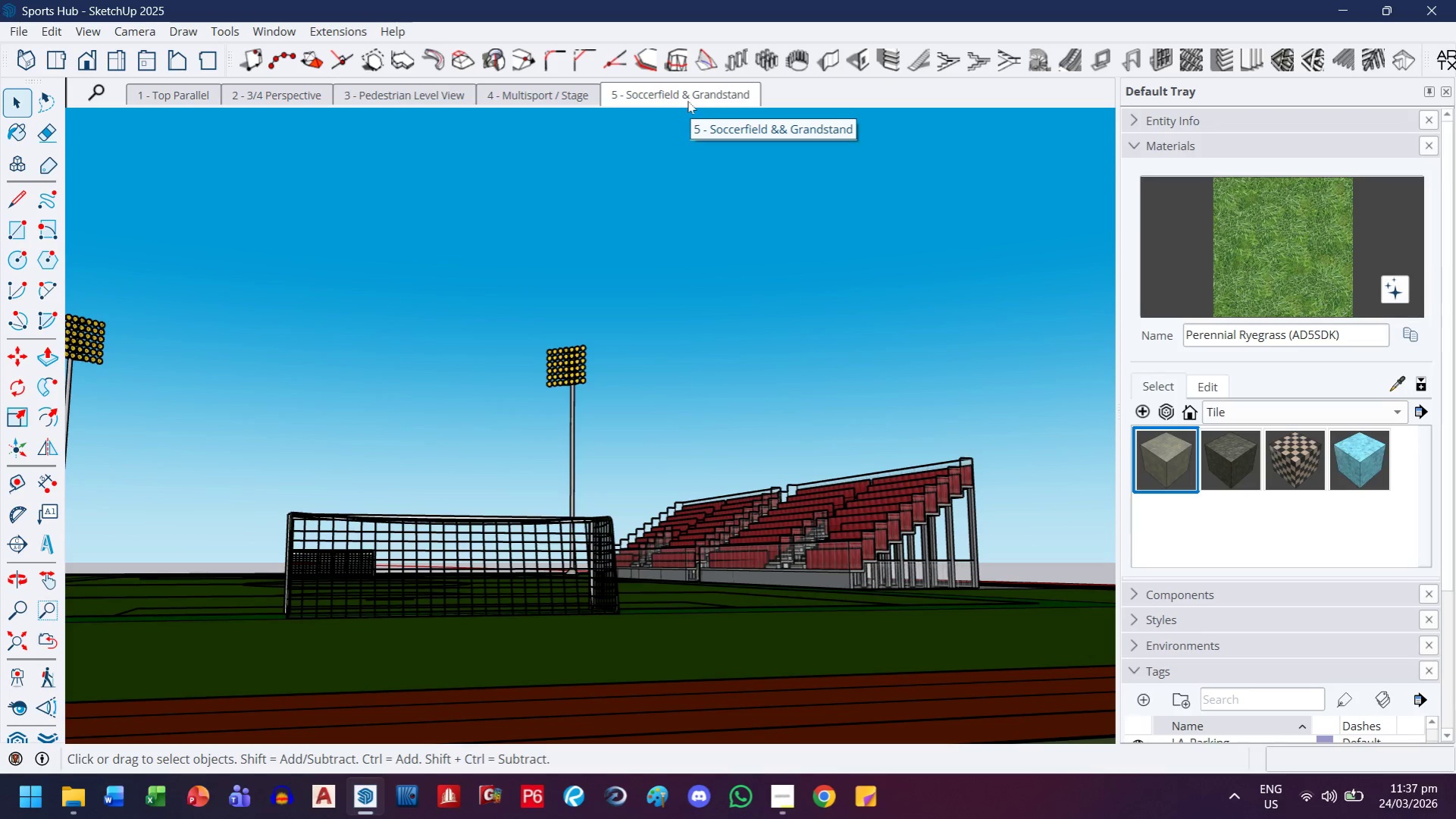 
left_click([248, 99])
 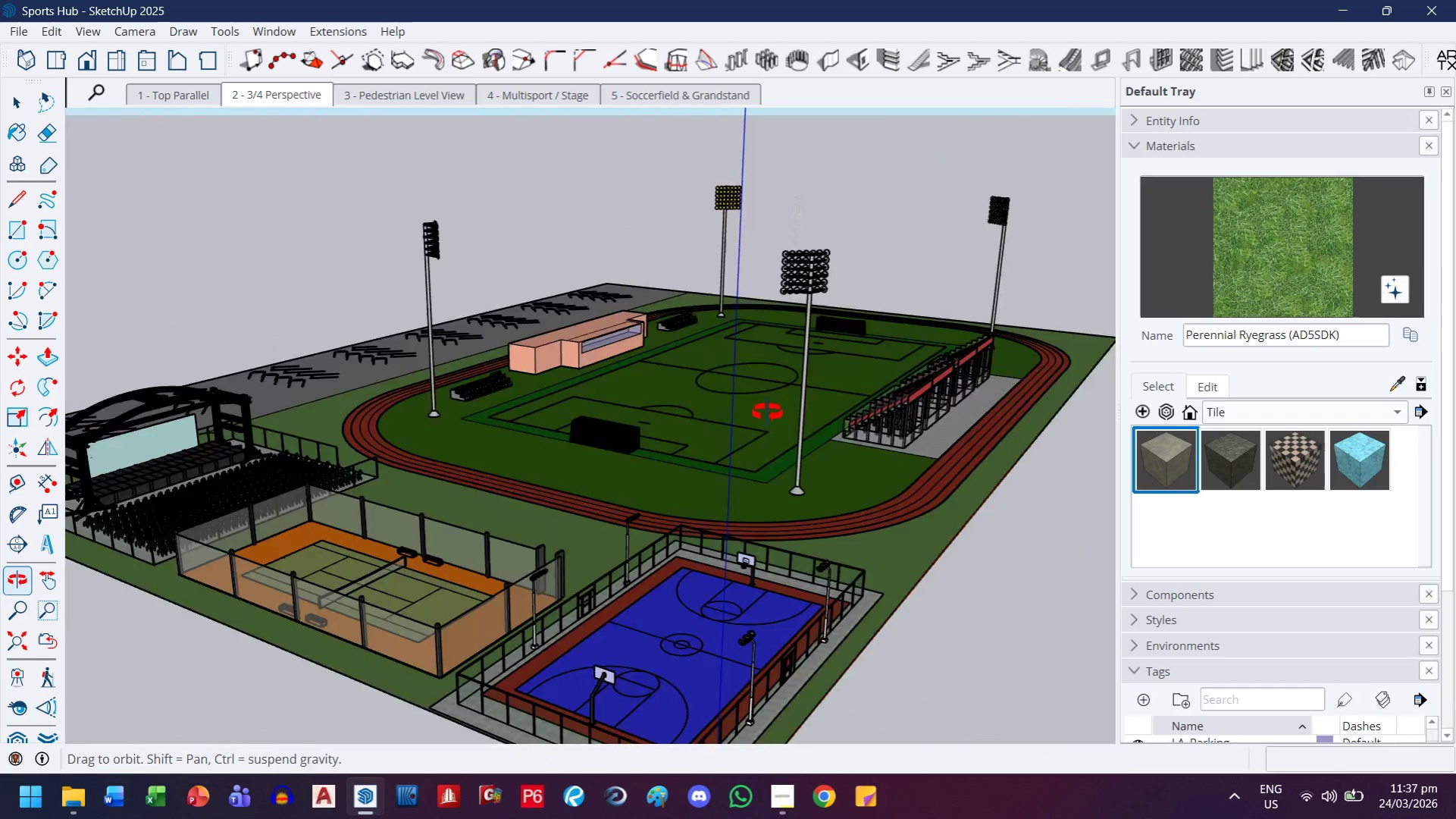 
key(H)
 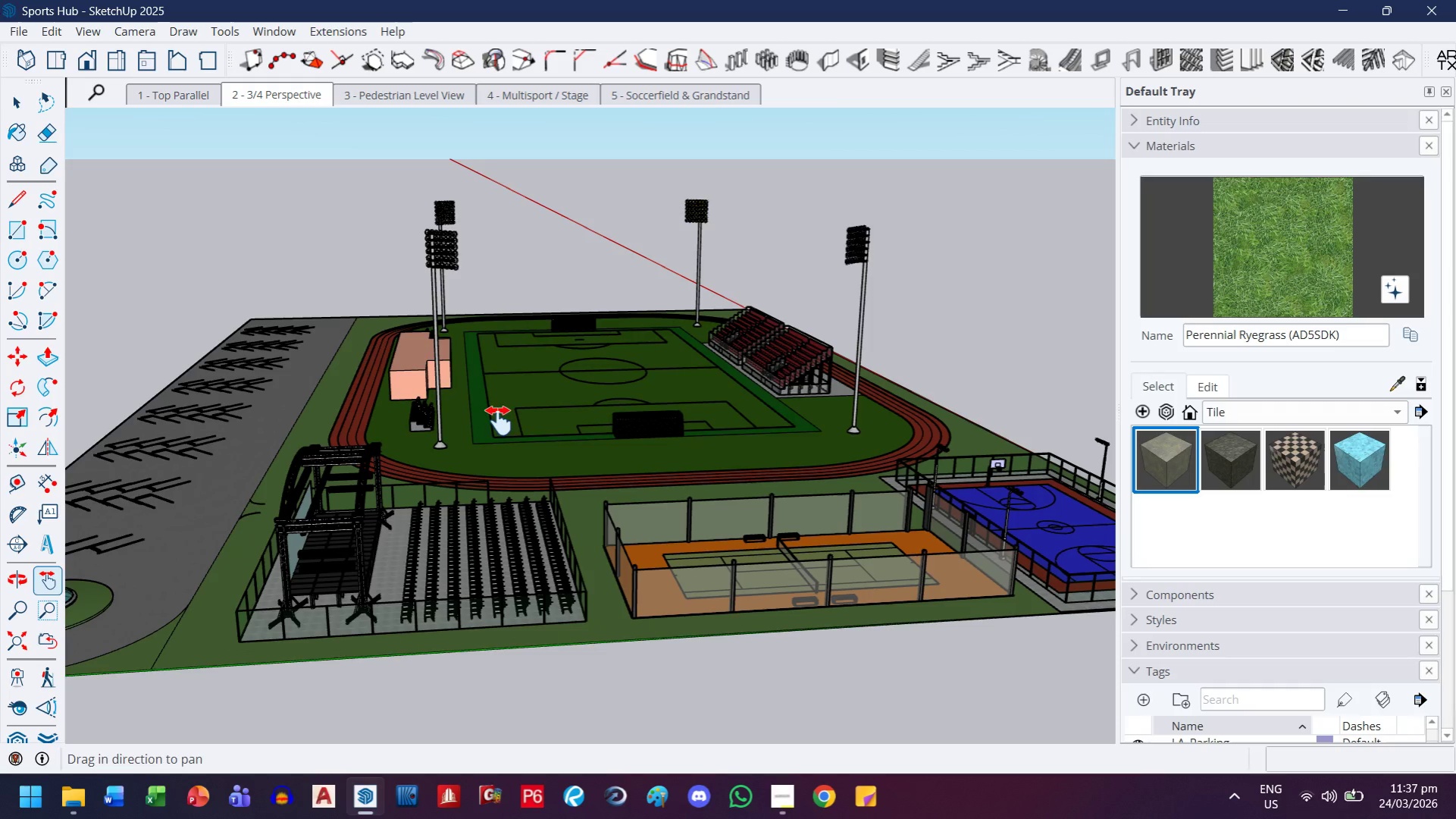 
left_click_drag(start_coordinate=[499, 420], to_coordinate=[633, 410])
 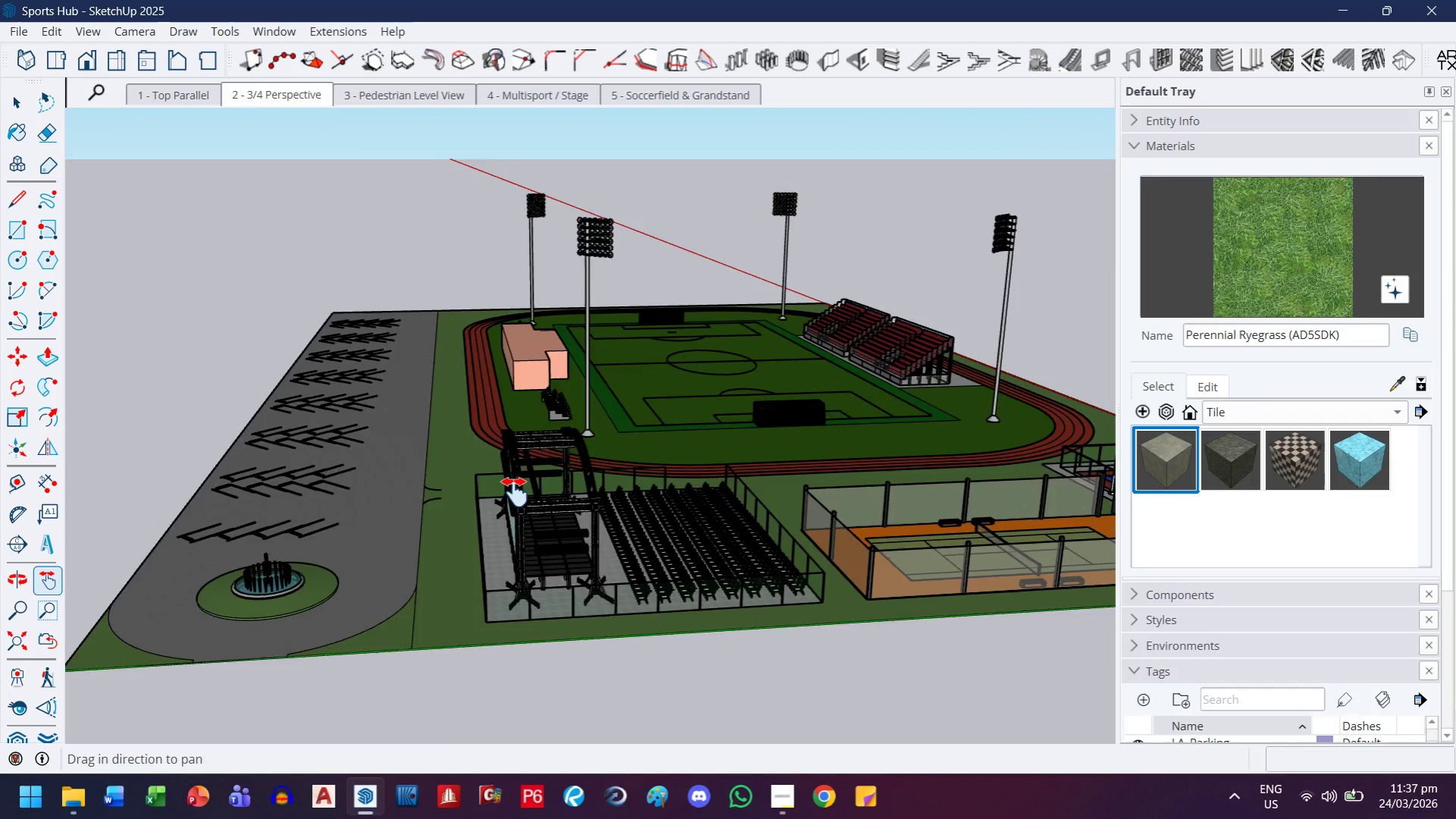 
scroll: coordinate [644, 485], scroll_direction: up, amount: 5.0
 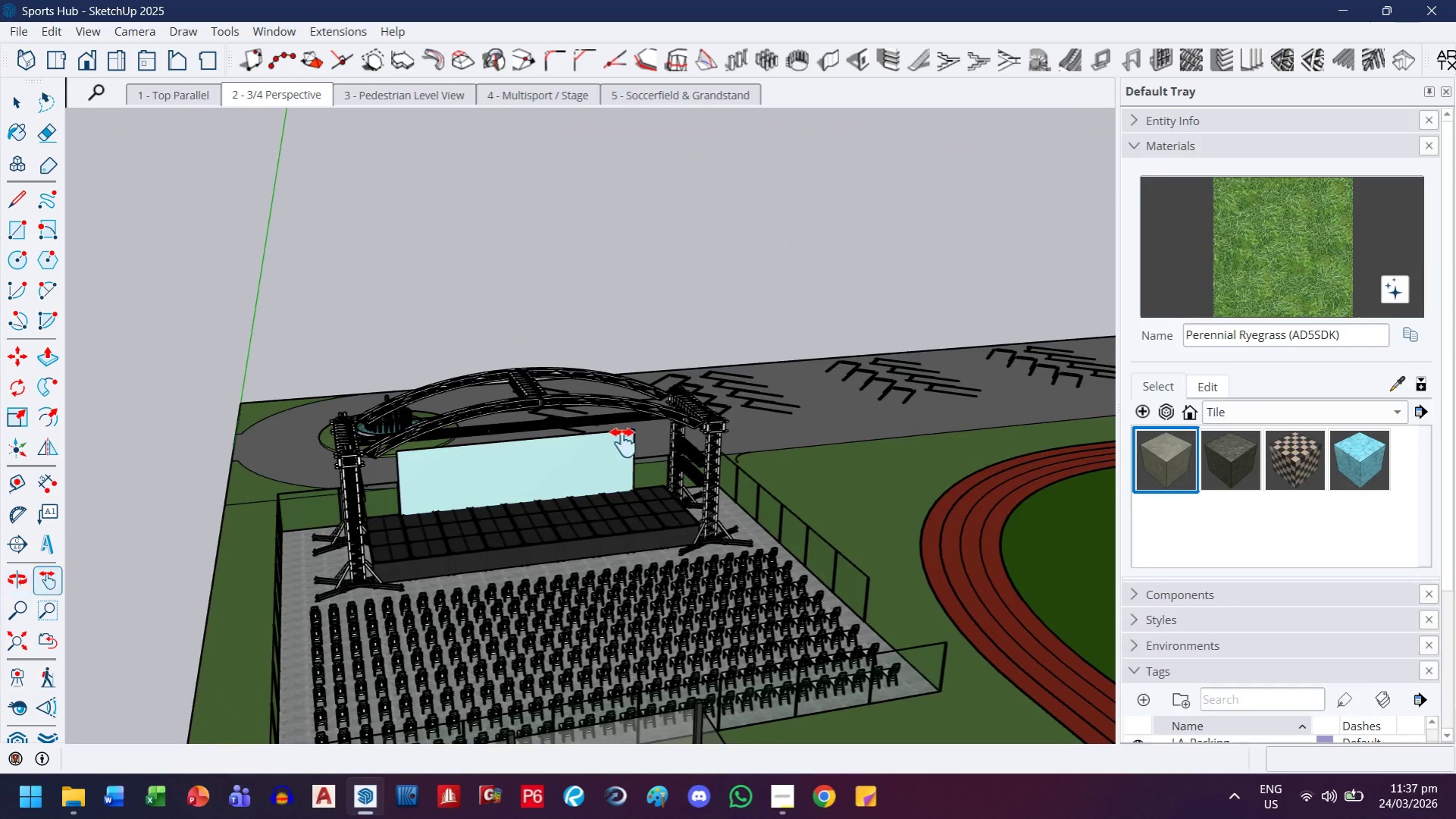 
left_click_drag(start_coordinate=[797, 482], to_coordinate=[440, 416])
 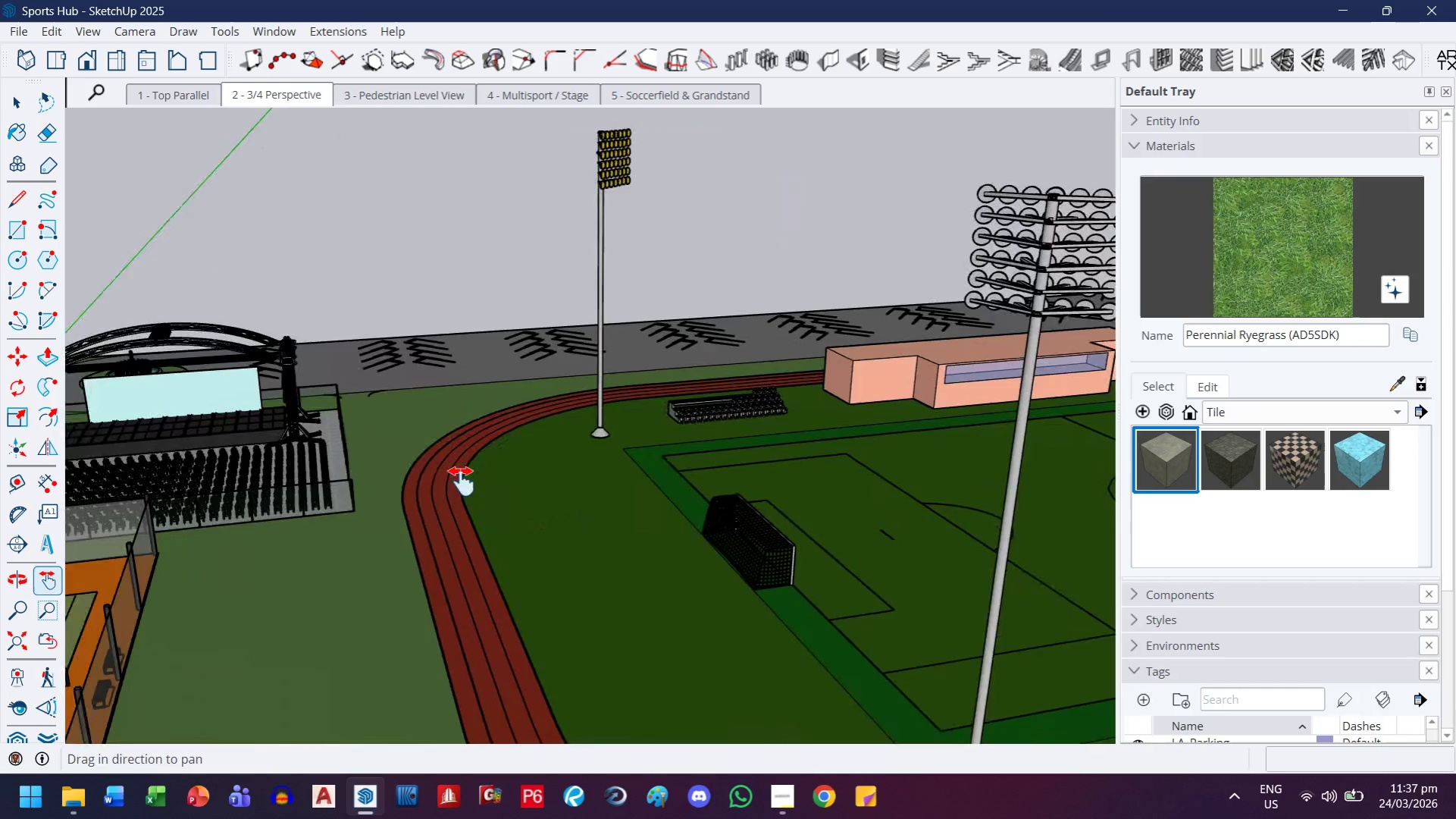 
scroll: coordinate [625, 444], scroll_direction: down, amount: 4.0
 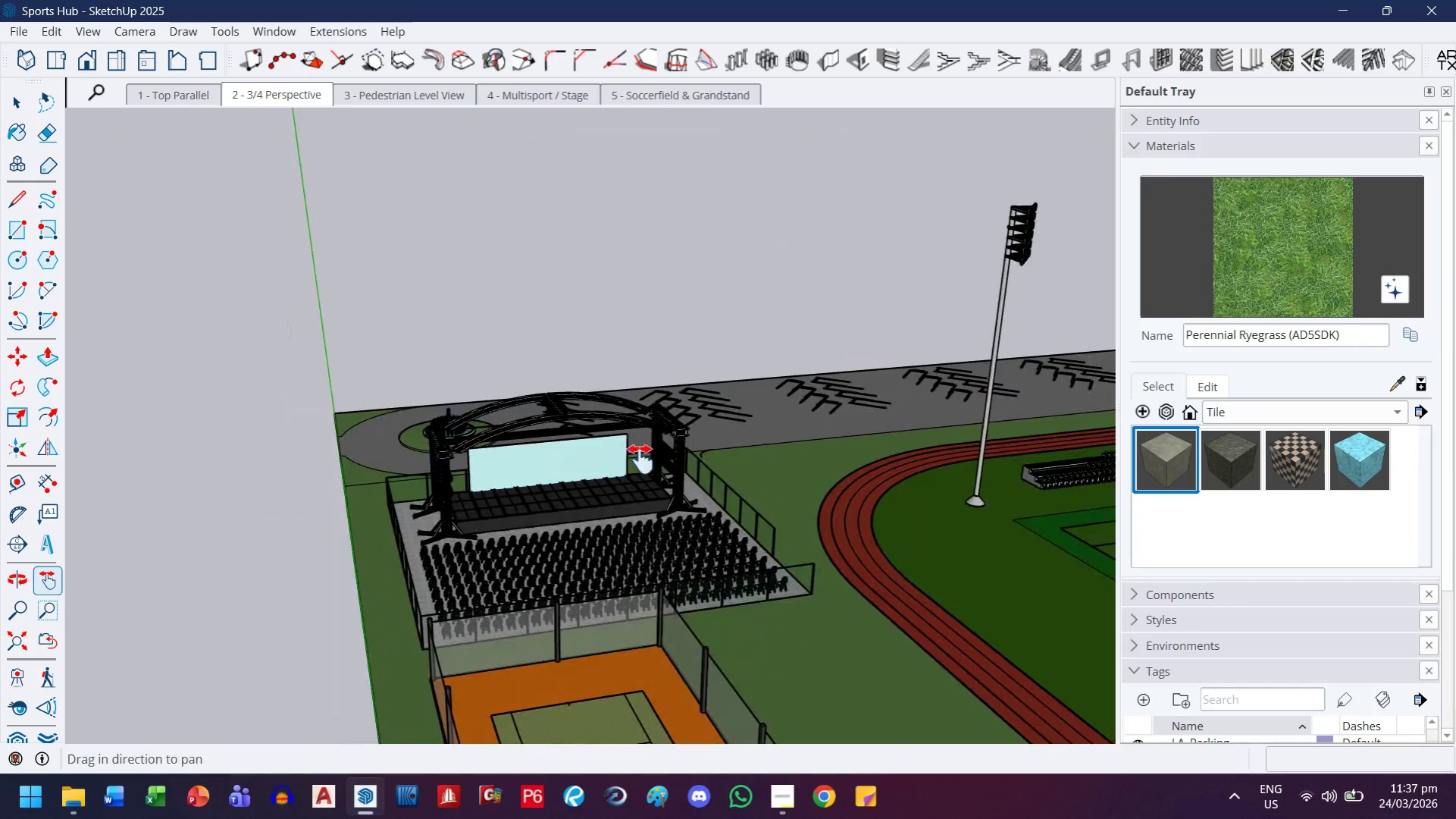 
left_click_drag(start_coordinate=[778, 533], to_coordinate=[399, 432])
 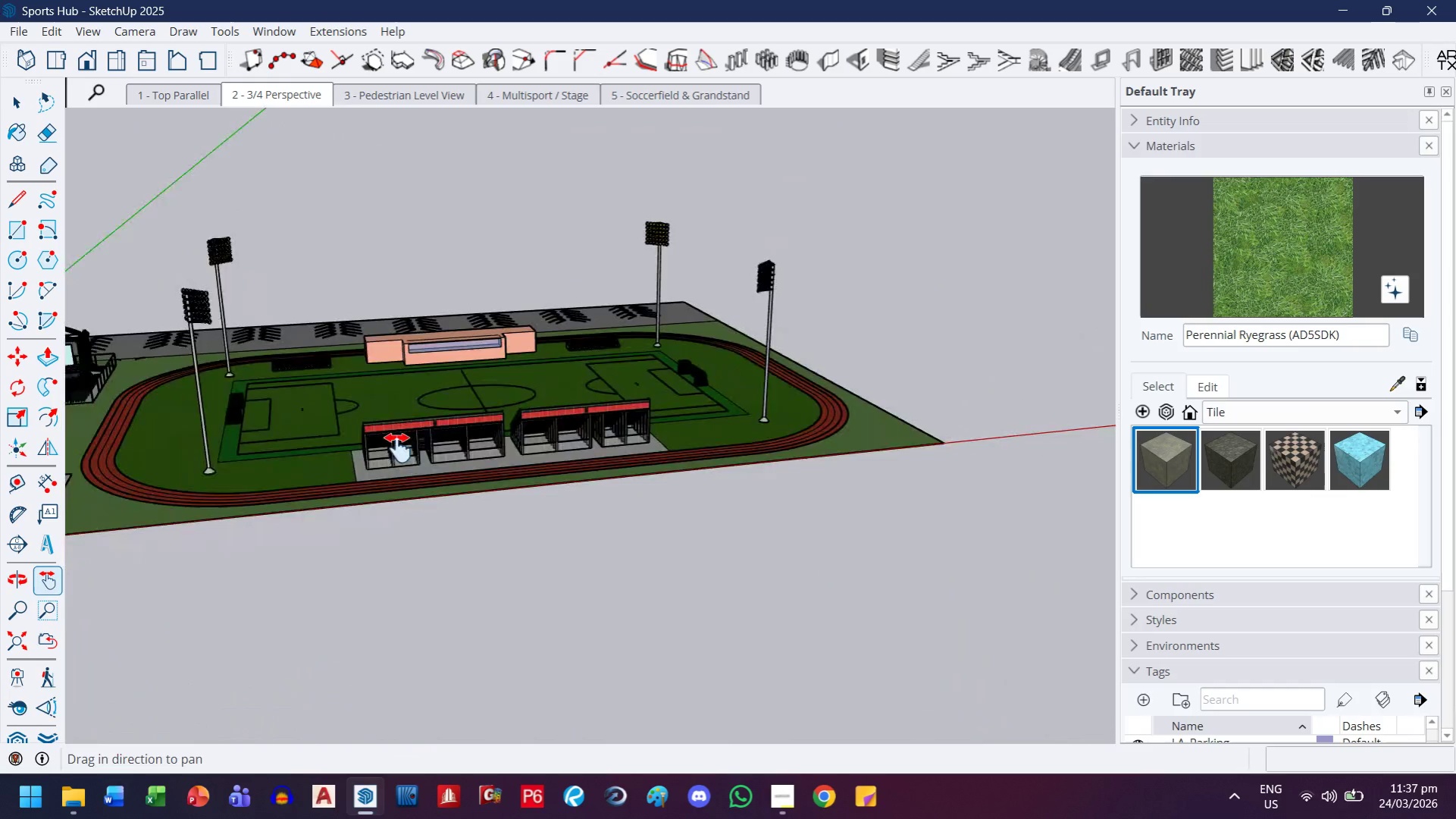 
scroll: coordinate [624, 397], scroll_direction: down, amount: 17.0
 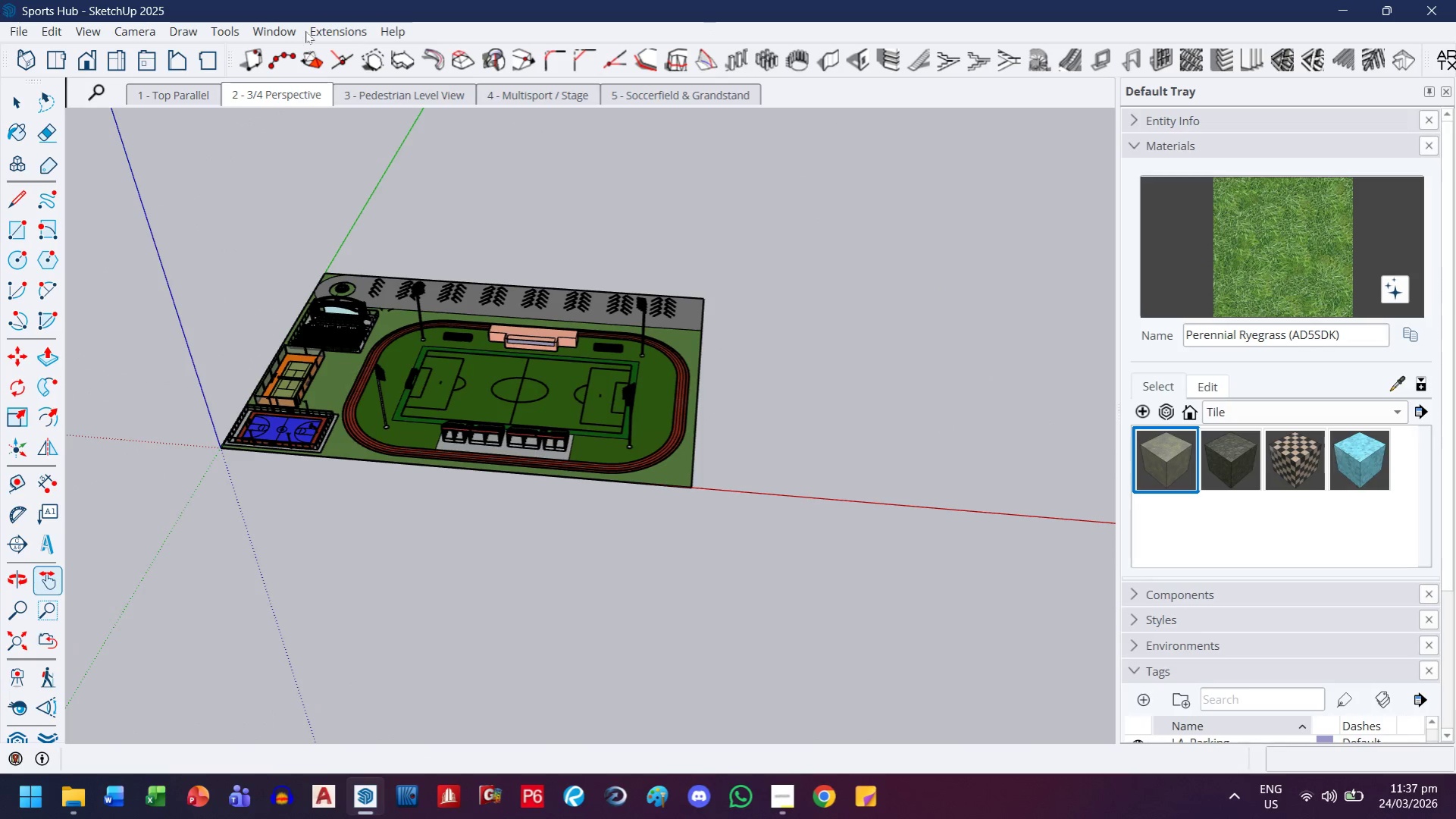 
left_click([140, 29])
 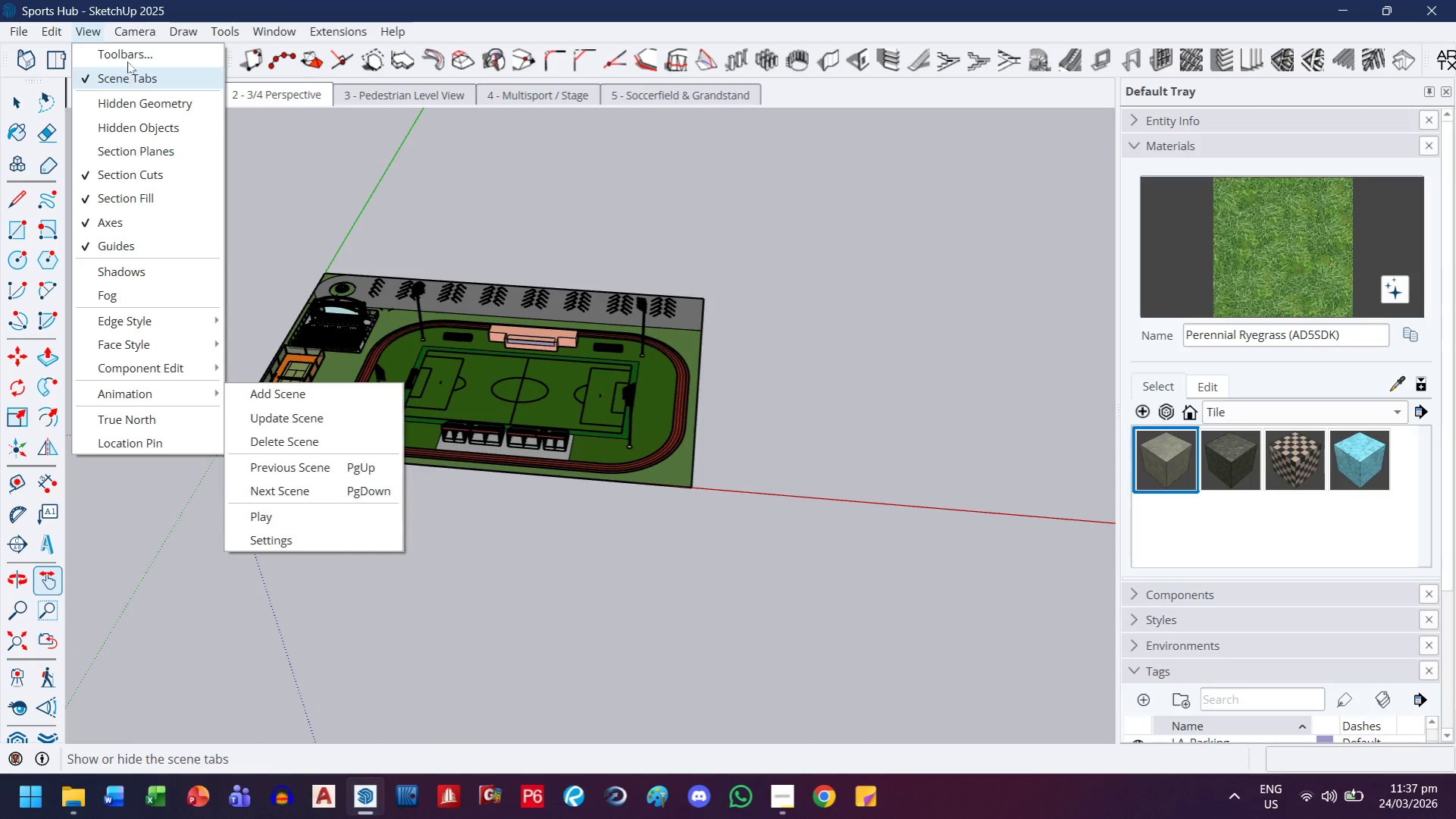 
left_click([105, 127])
 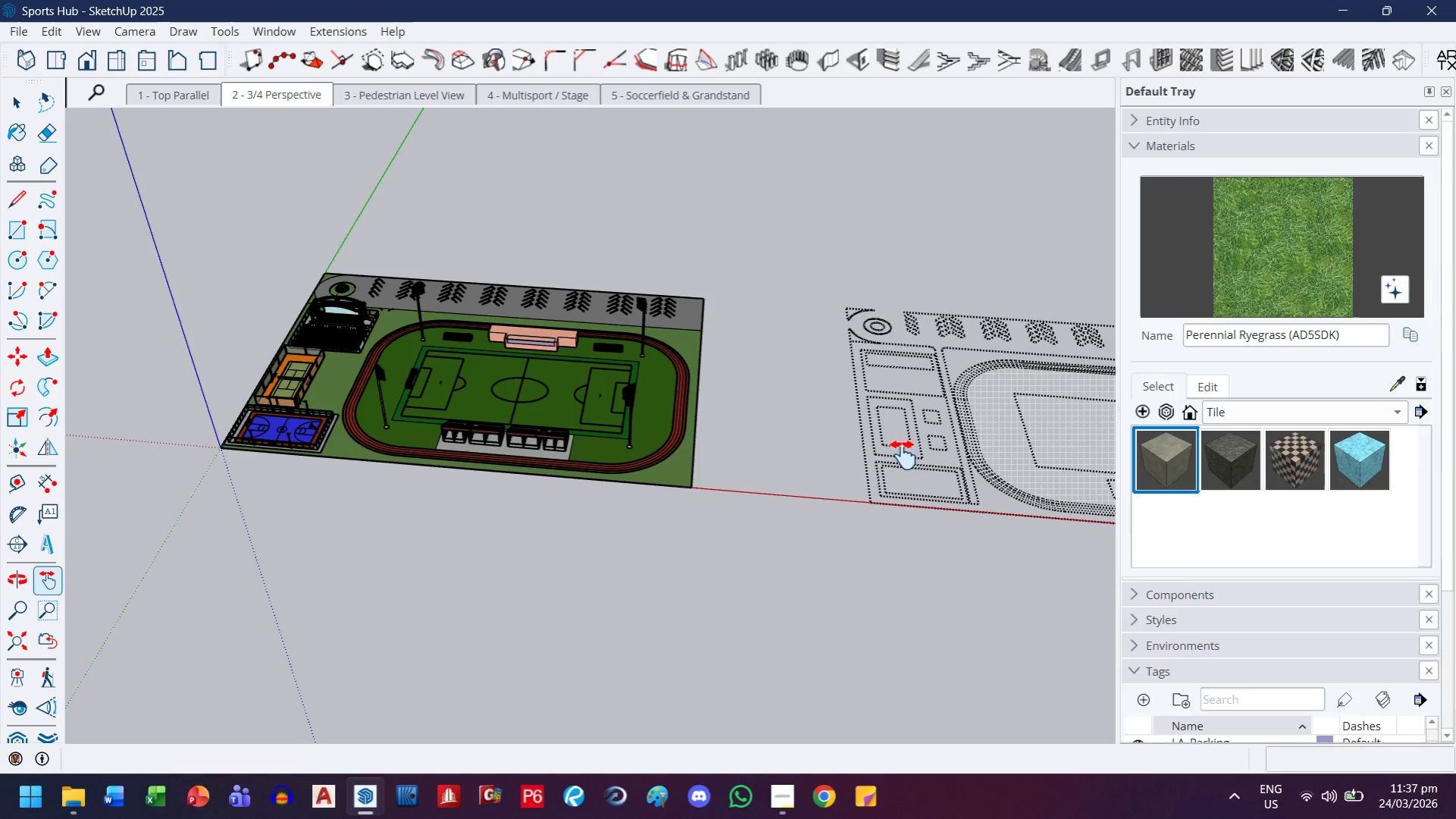 
left_click_drag(start_coordinate=[881, 457], to_coordinate=[384, 438])
 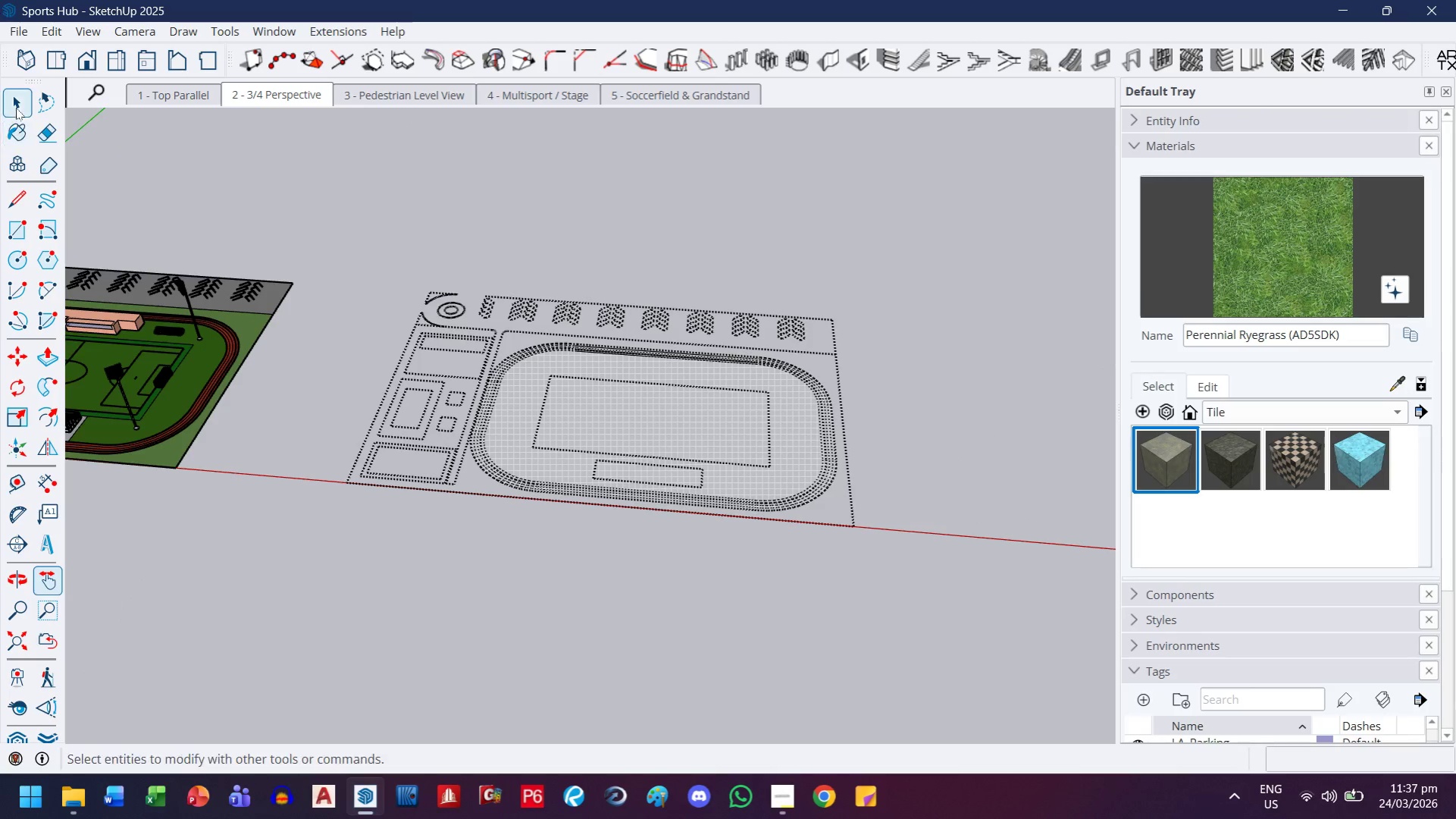 
left_click([19, 100])
 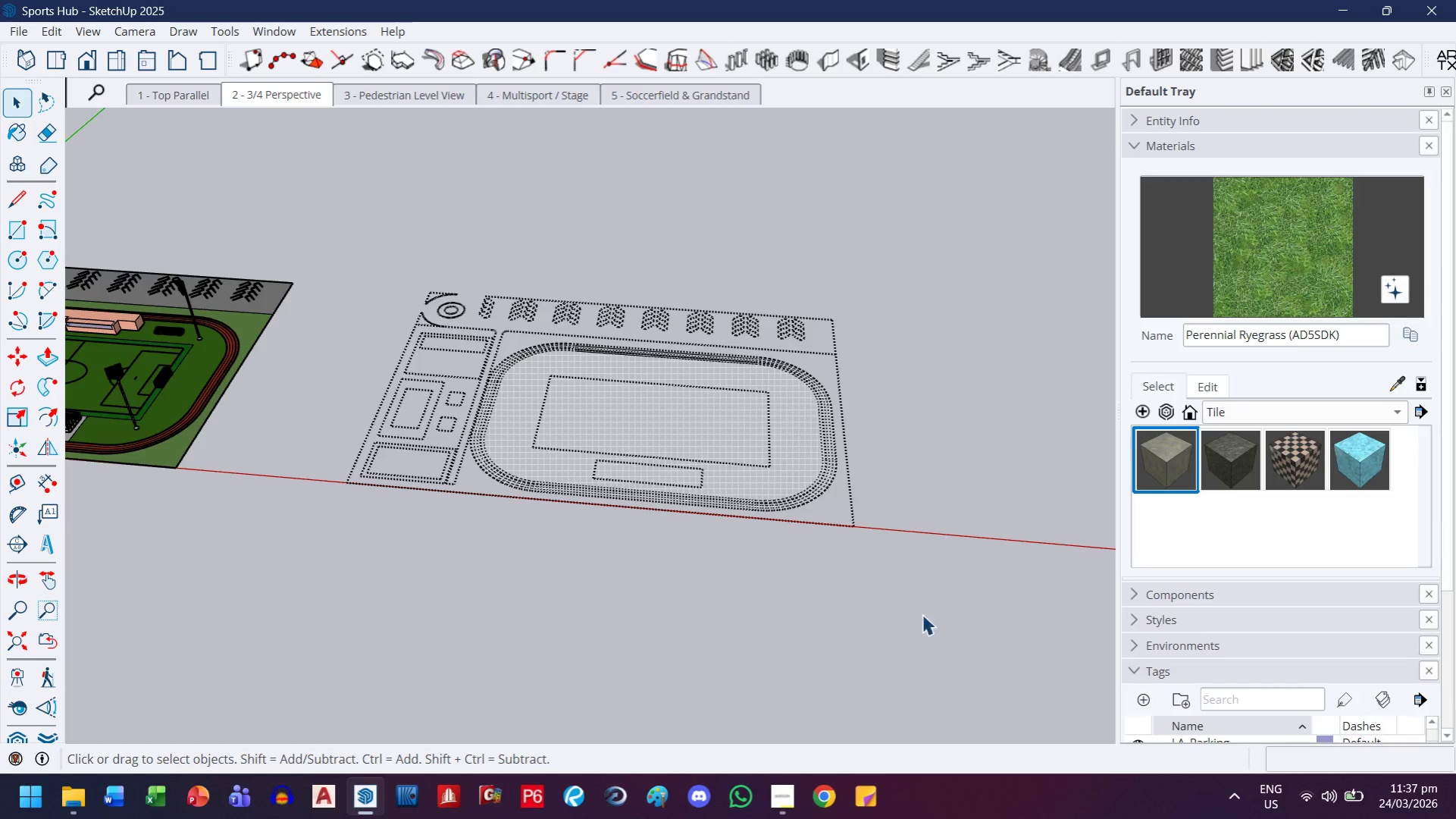 
left_click_drag(start_coordinate=[953, 620], to_coordinate=[334, 234])
 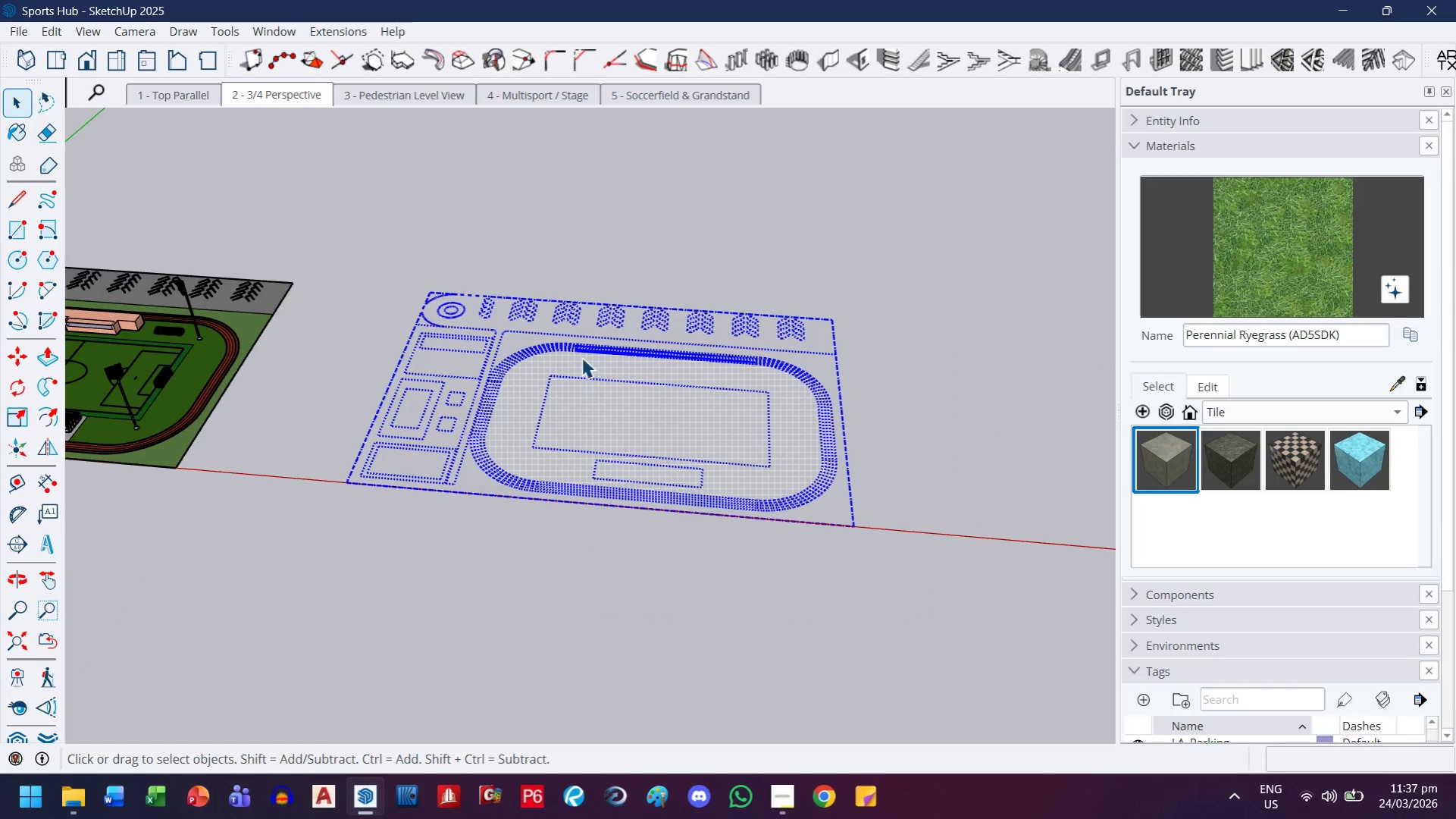 
right_click([582, 354])
 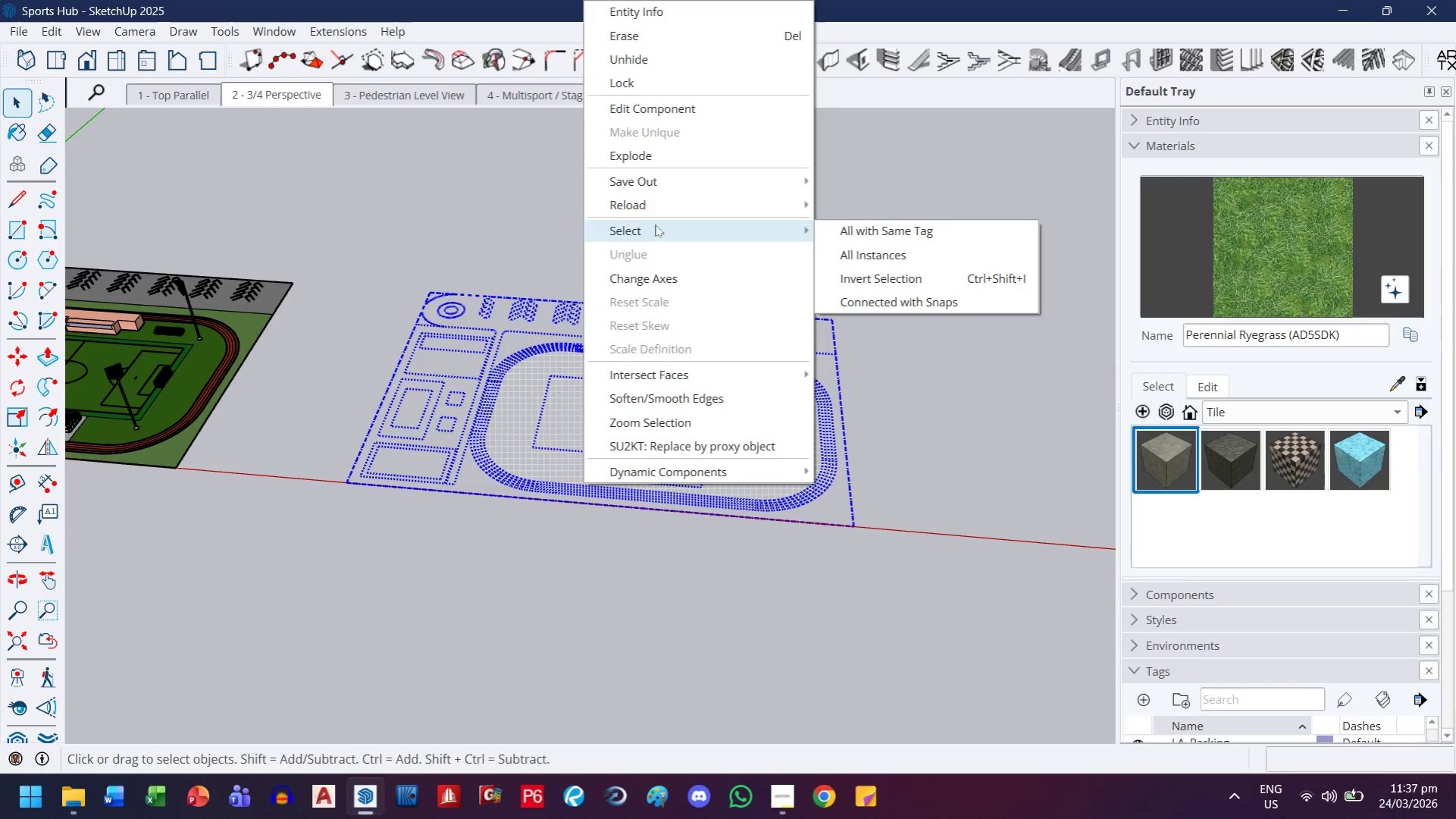 
left_click([637, 64])
 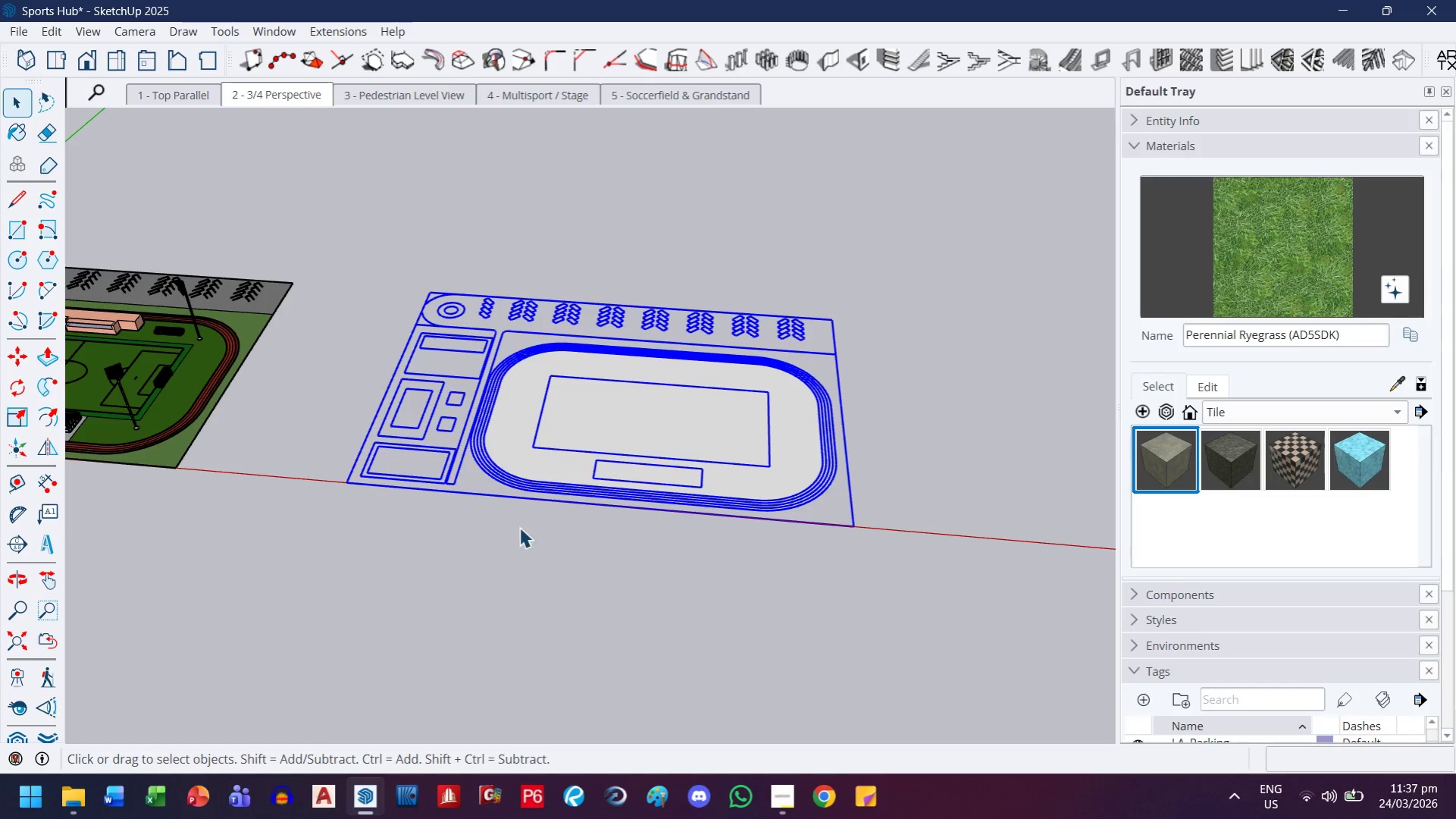 
left_click([512, 570])
 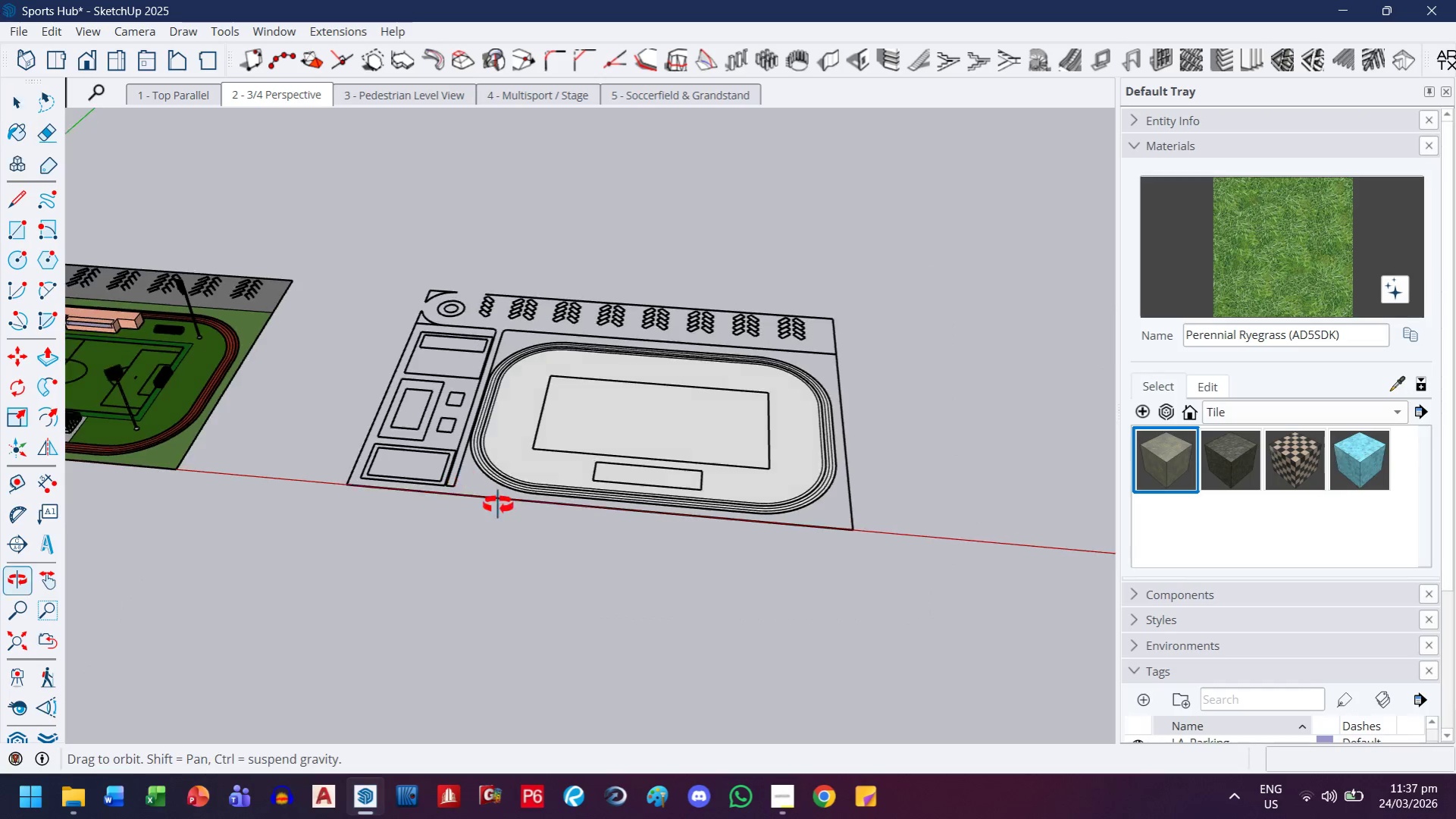 
scroll: coordinate [402, 398], scroll_direction: up, amount: 6.0
 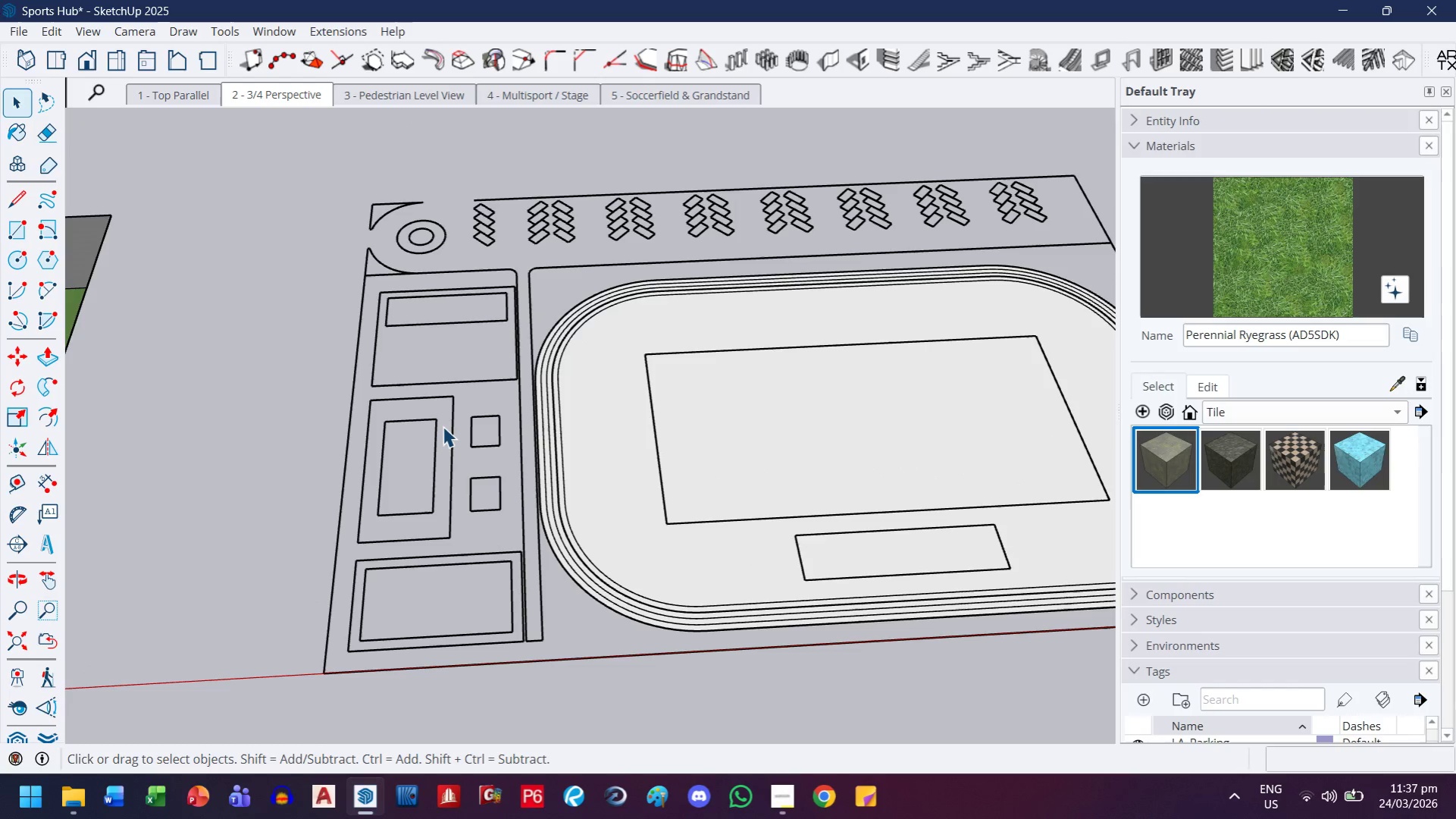 
key(Control+ControlLeft)
 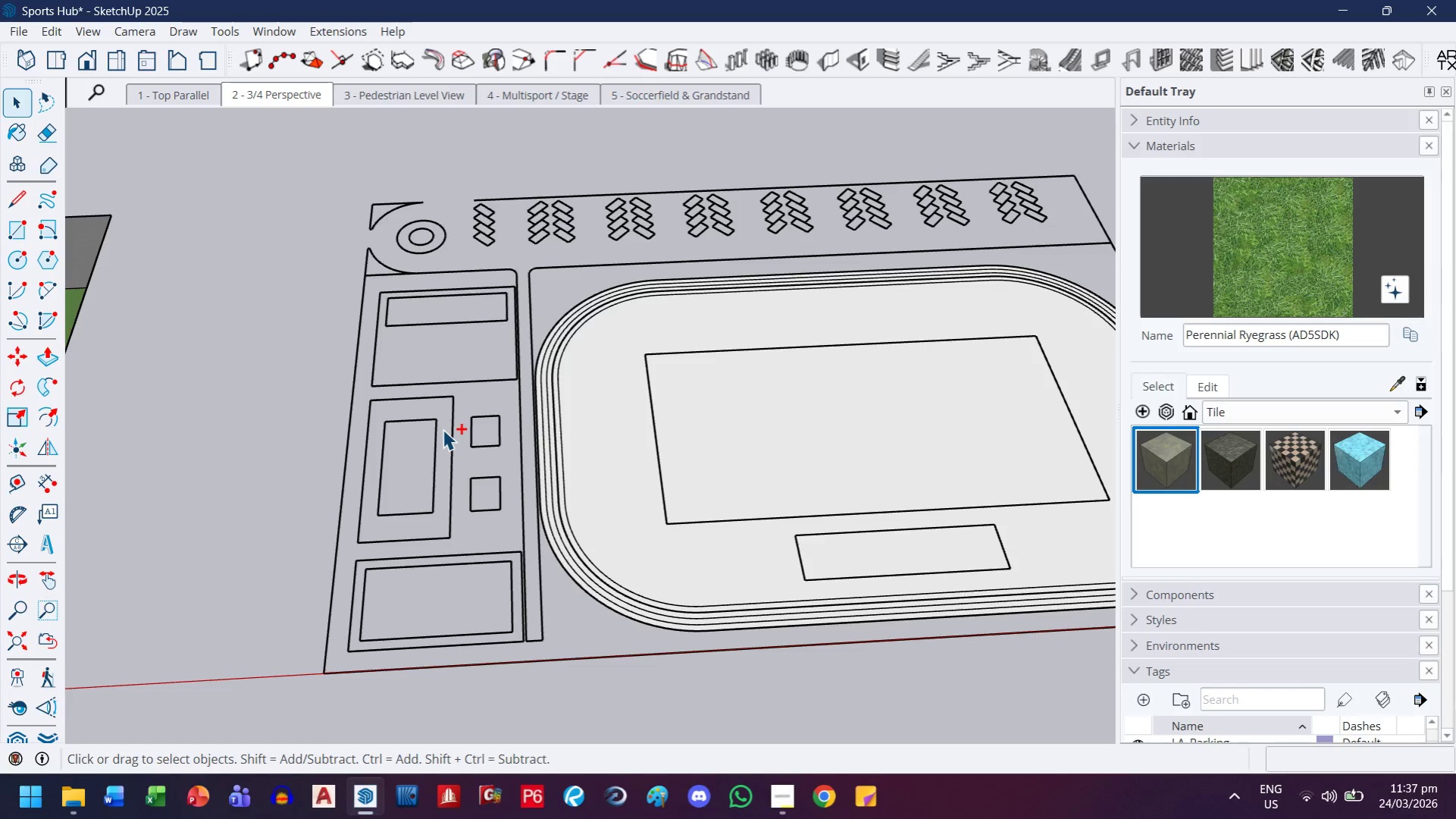 
key(Control+S)
 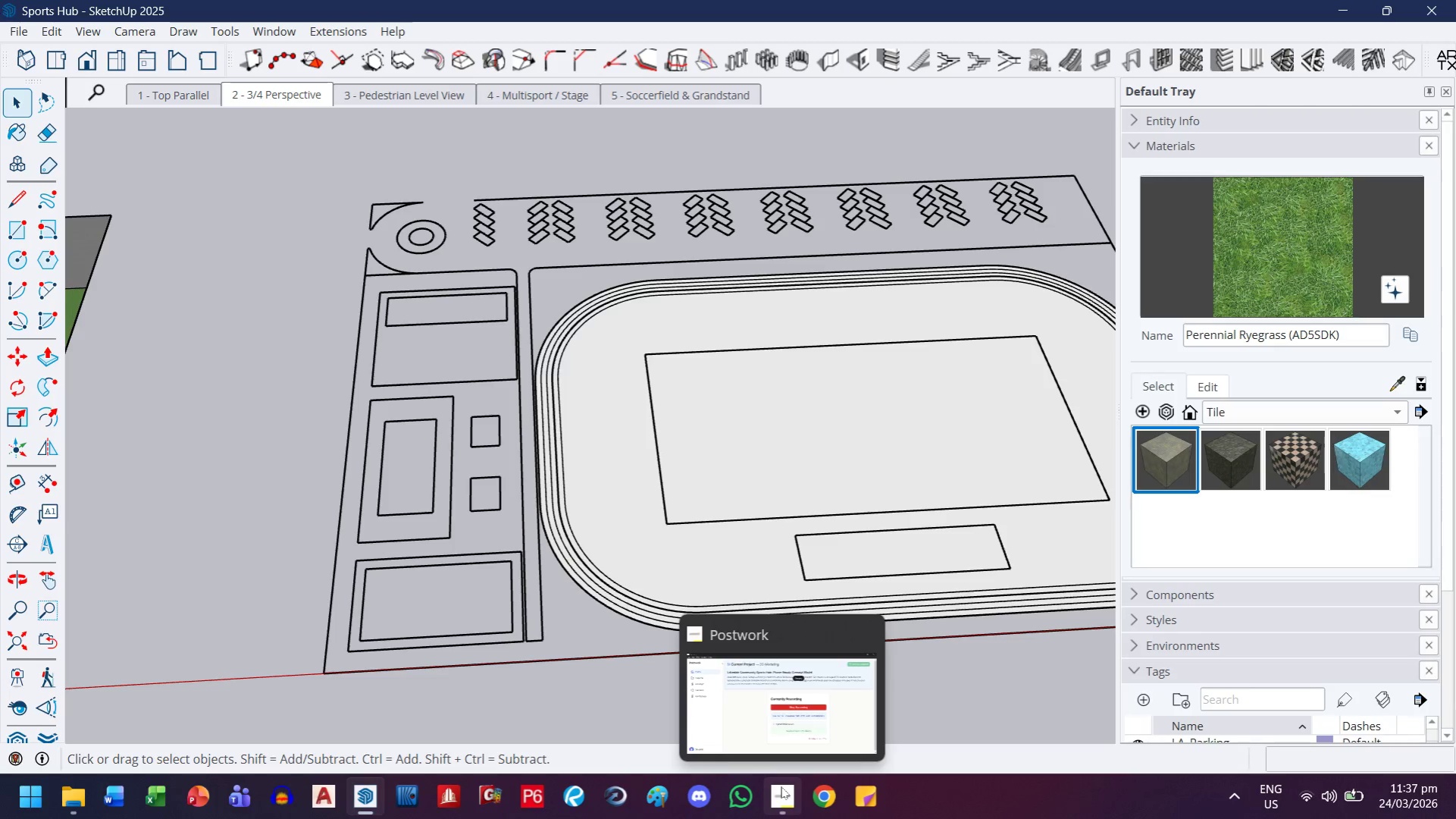 
left_click([781, 786])